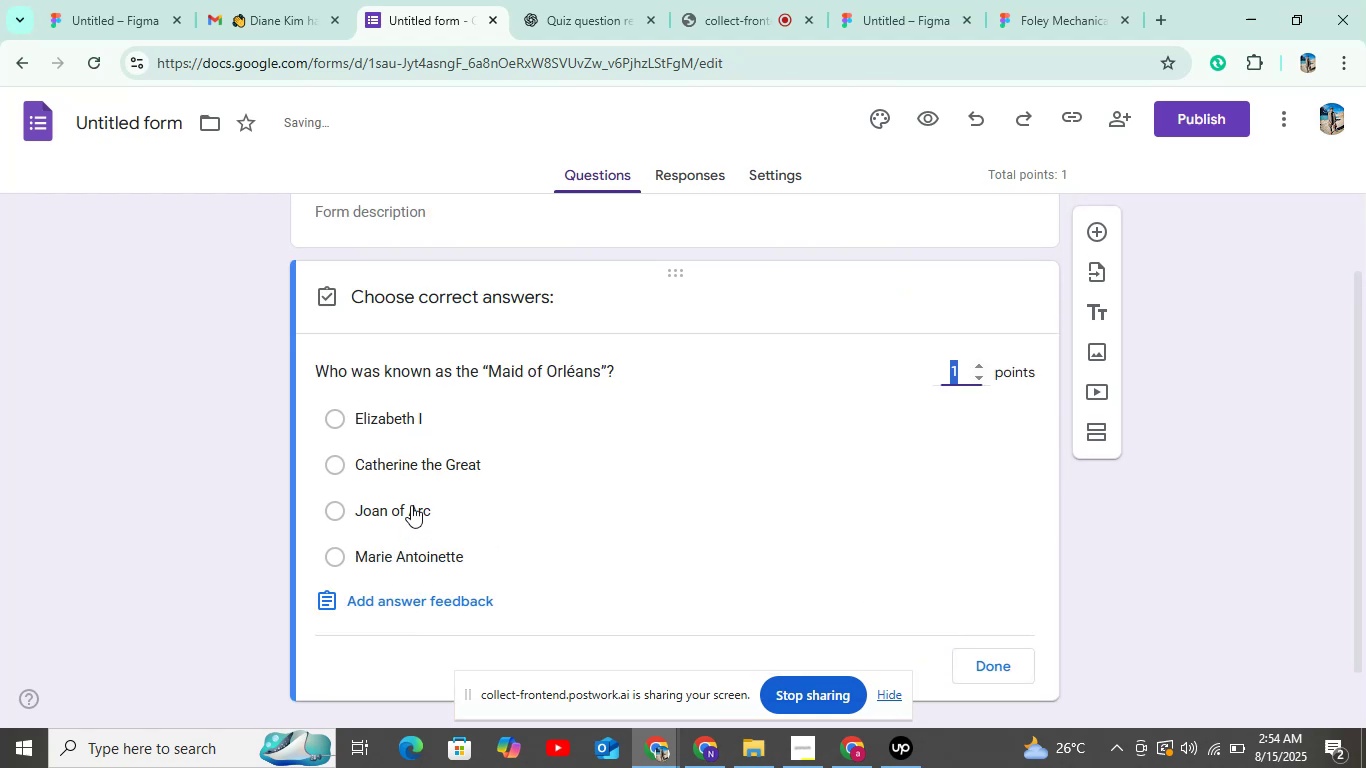 
left_click([411, 504])
 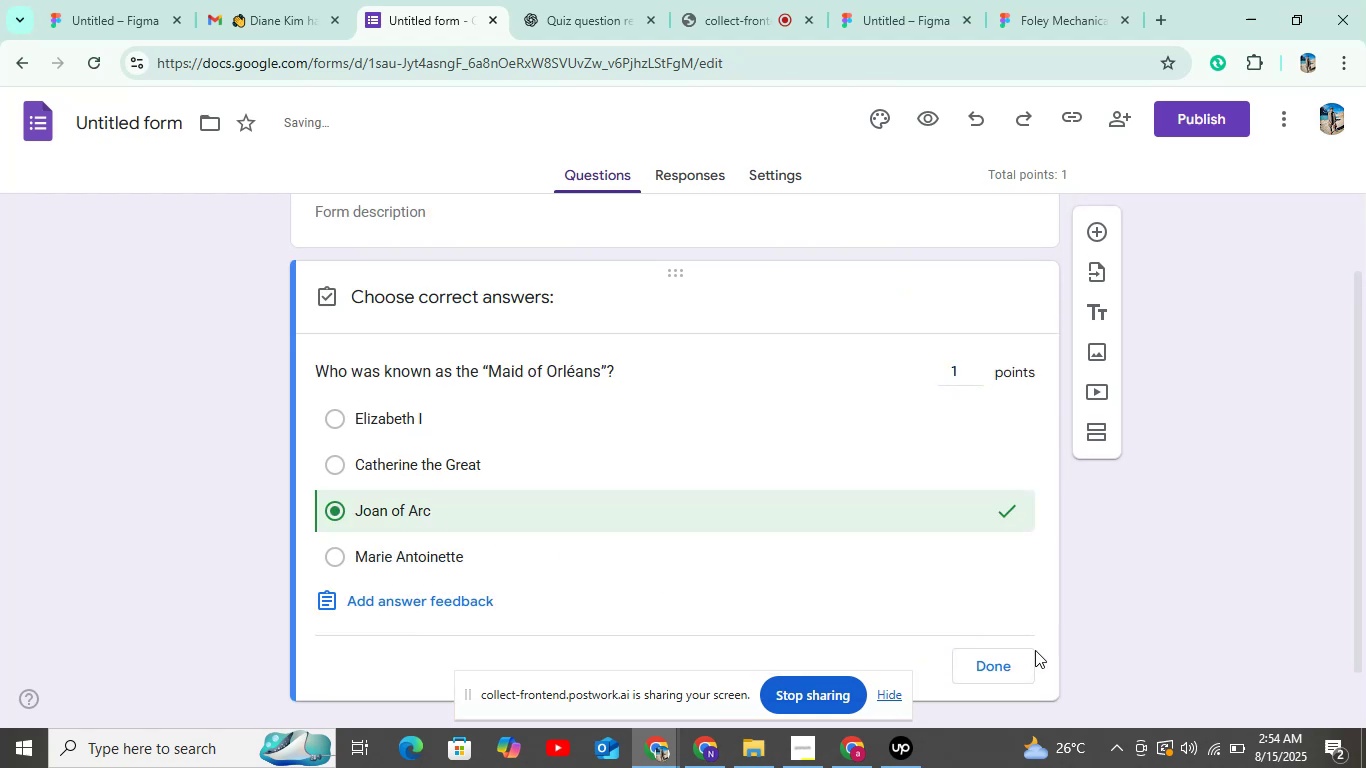 
left_click([1025, 664])
 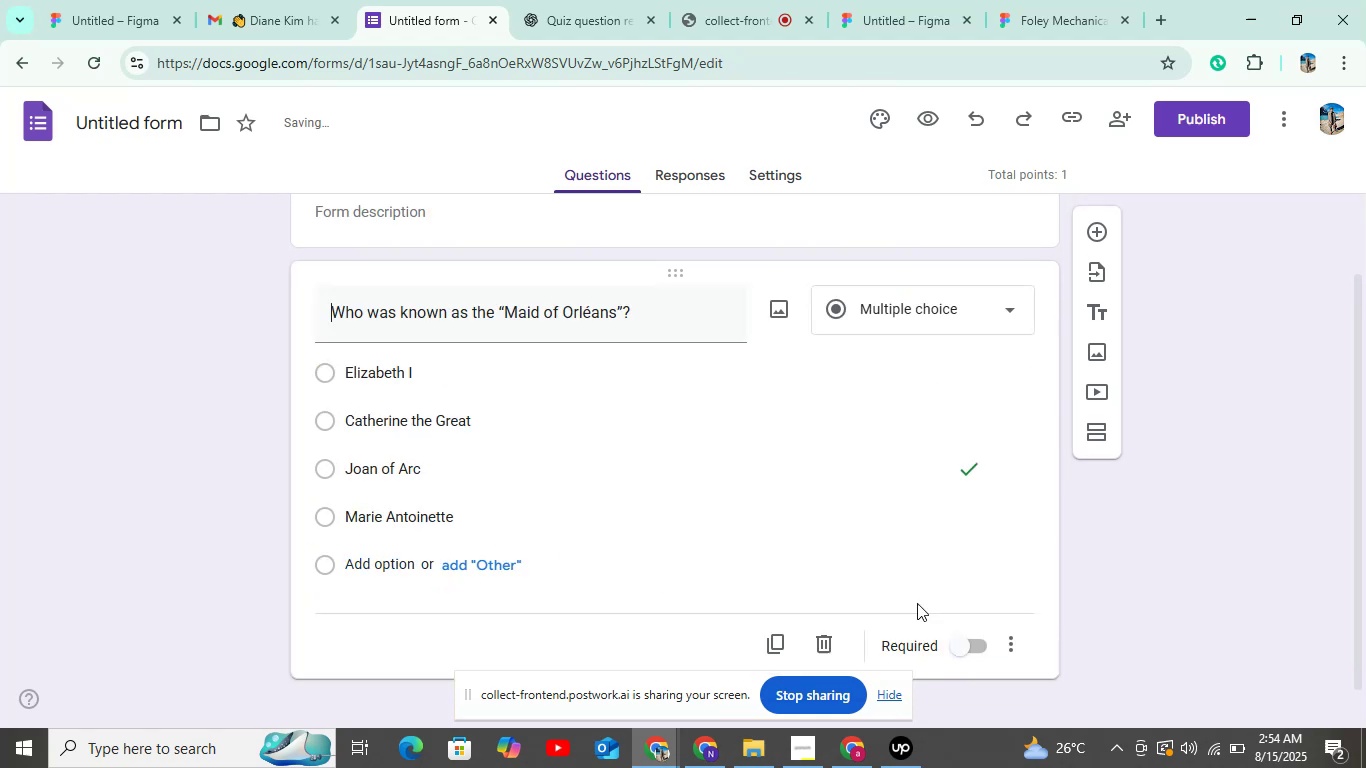 
scroll: coordinate [906, 583], scroll_direction: down, amount: 4.0
 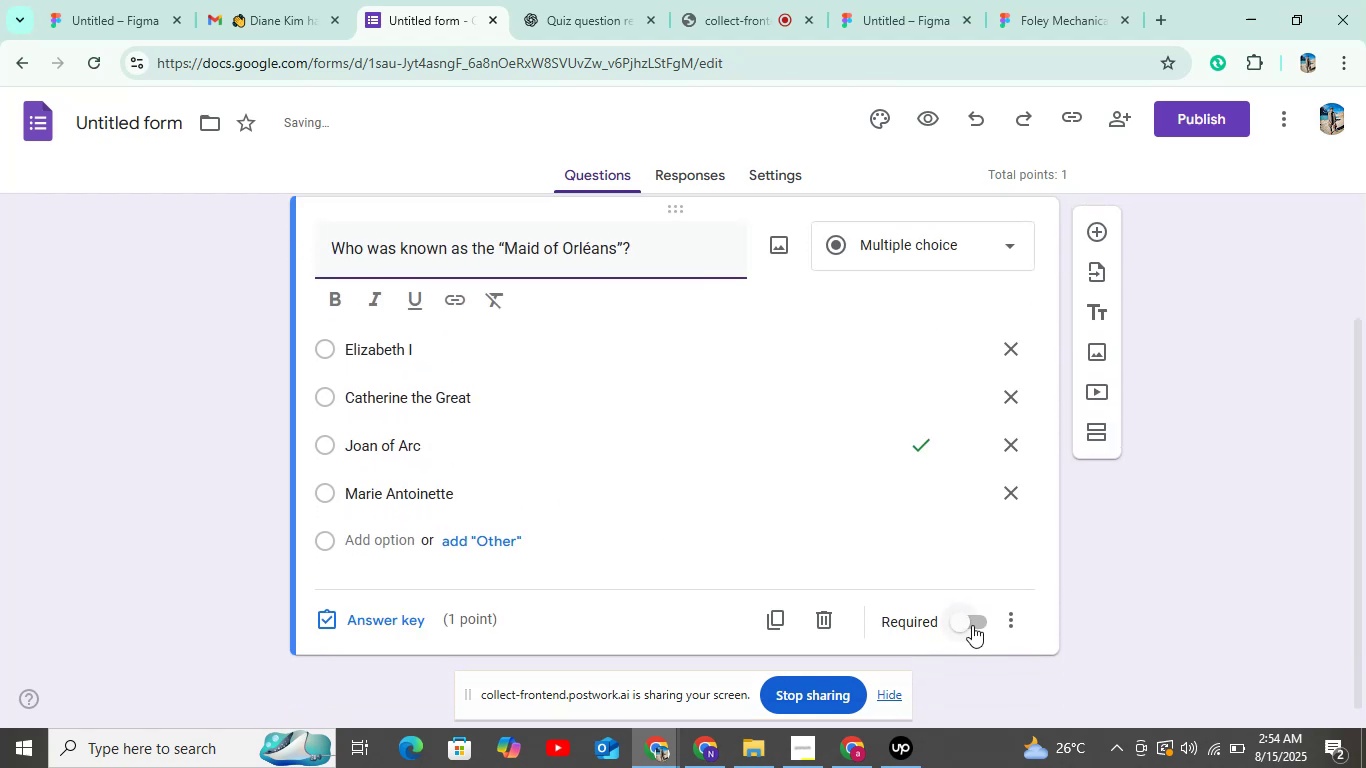 
left_click([973, 624])
 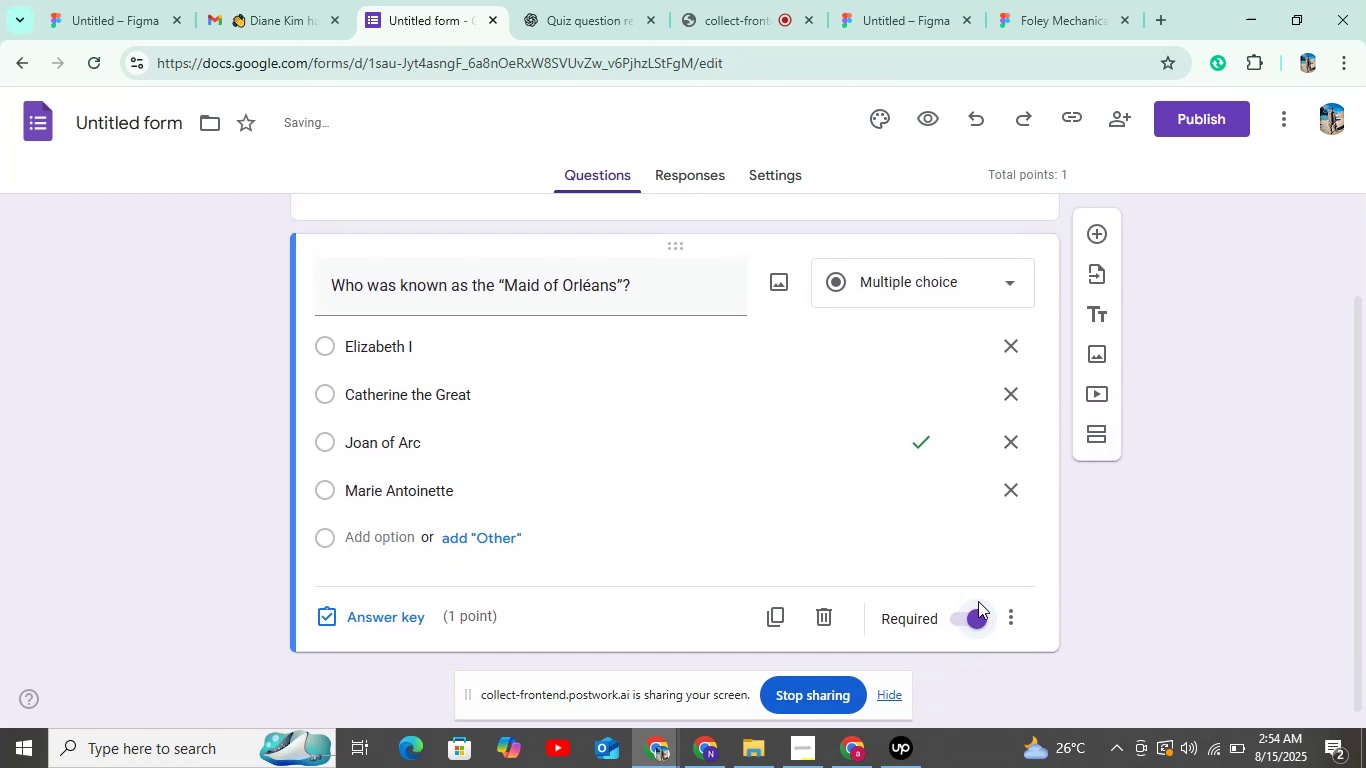 
scroll: coordinate [958, 544], scroll_direction: down, amount: 3.0
 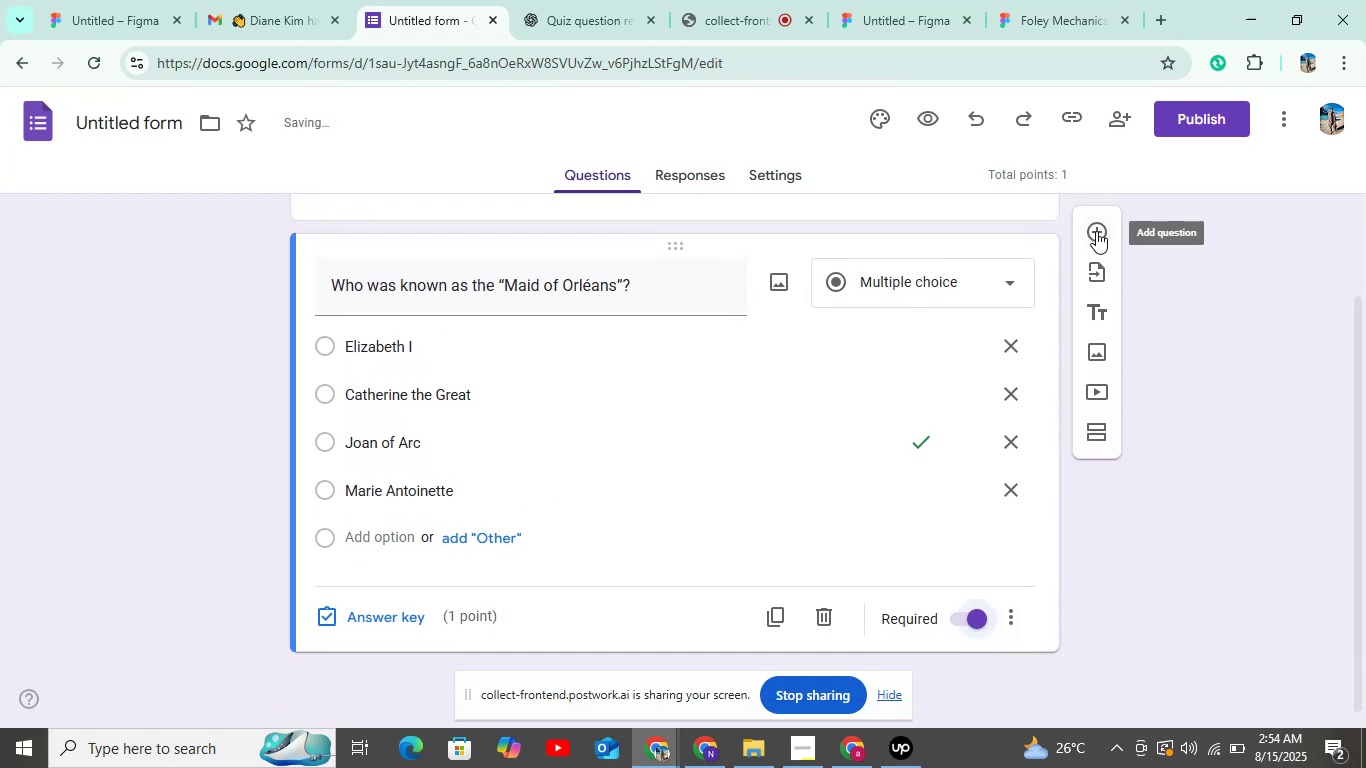 
left_click([1096, 231])
 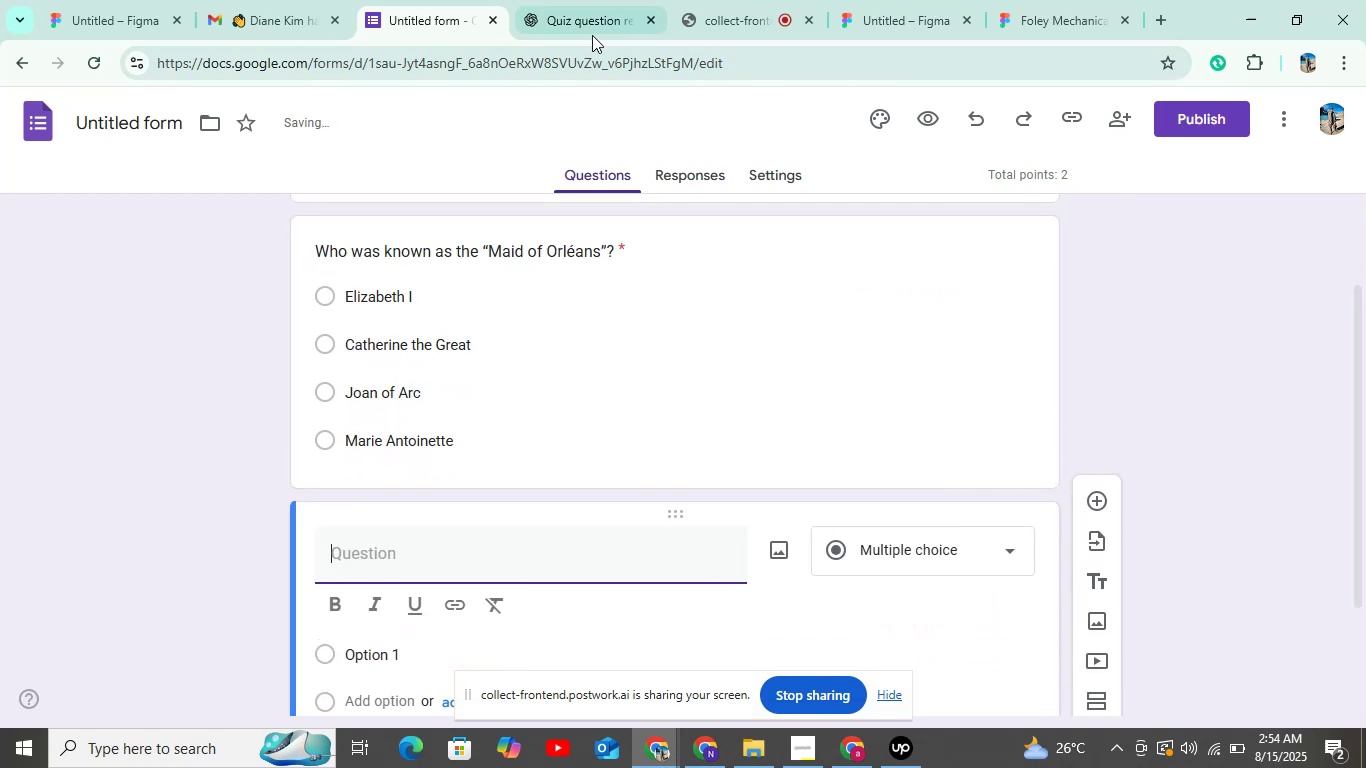 
left_click([591, 31])
 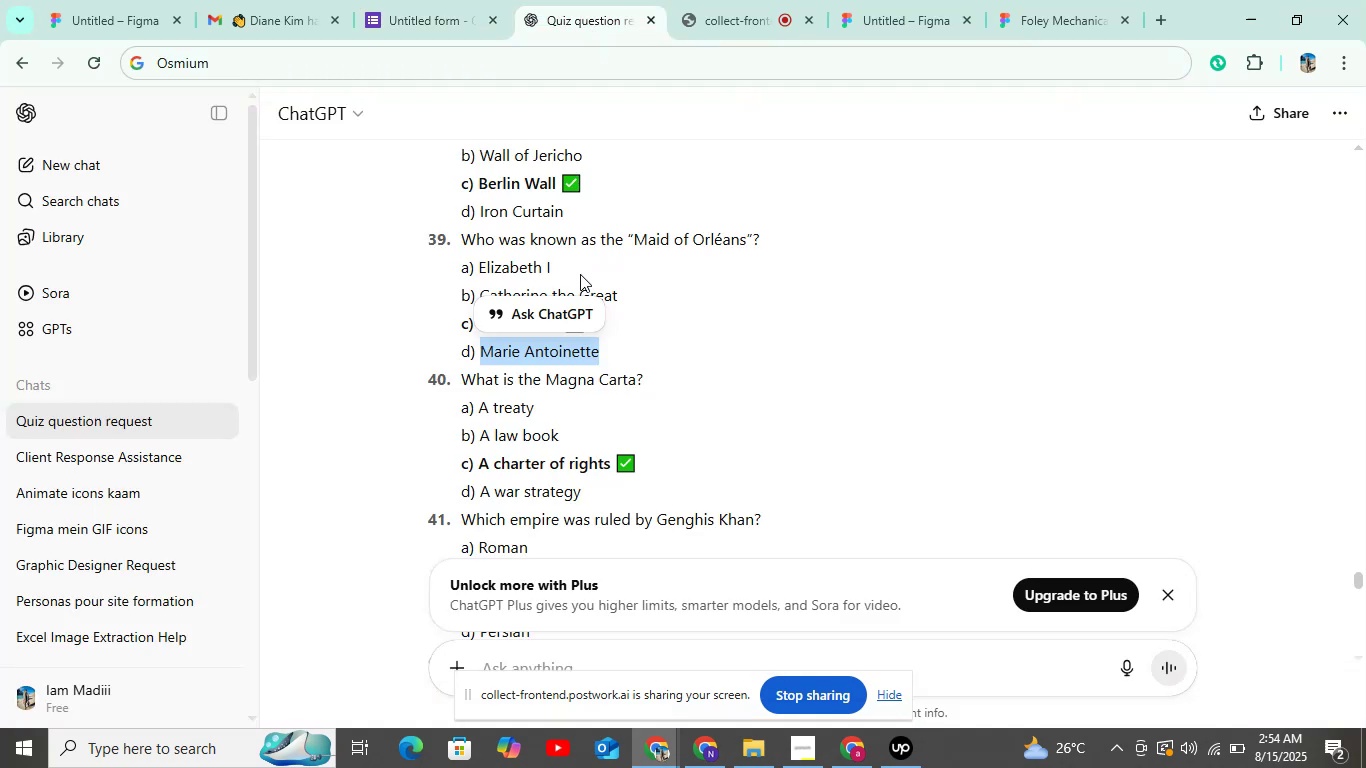 
scroll: coordinate [587, 317], scroll_direction: down, amount: 1.0
 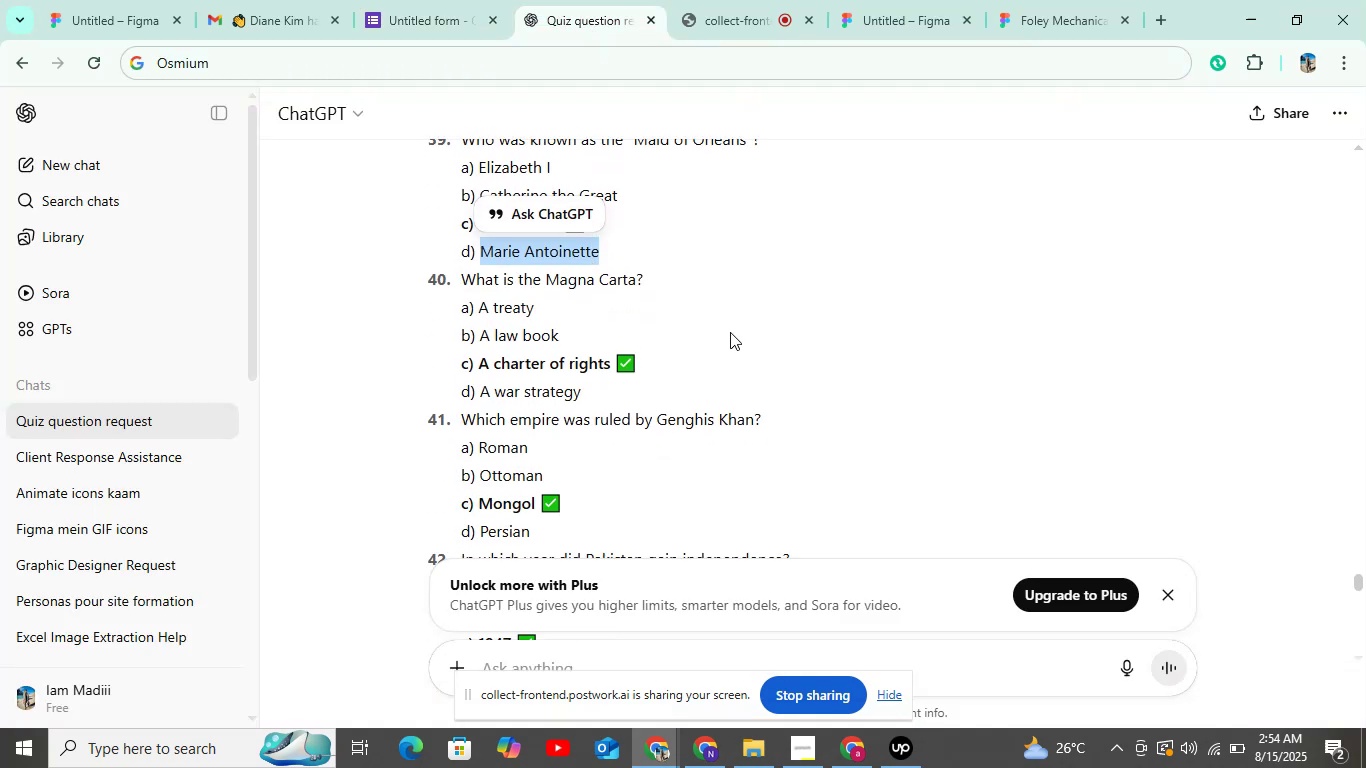 
left_click([772, 319])
 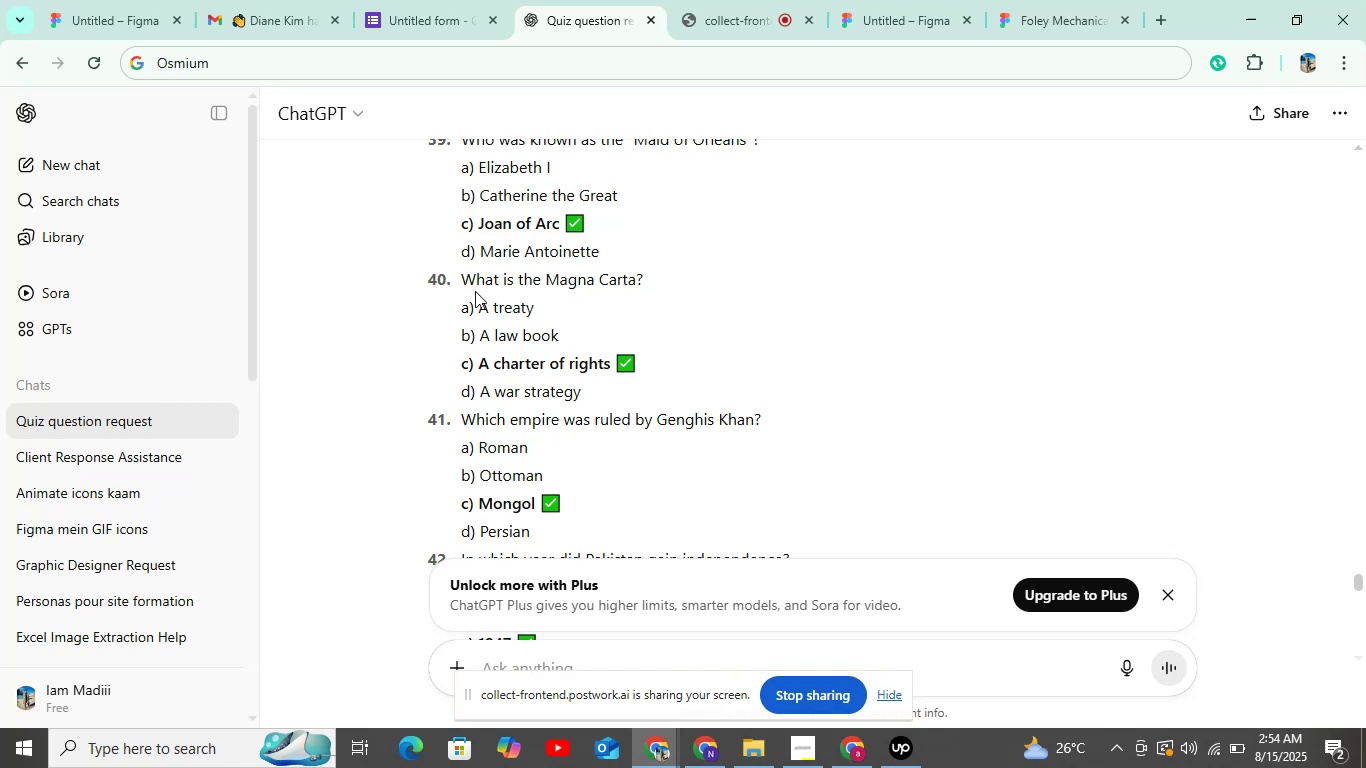 
left_click_drag(start_coordinate=[459, 277], to_coordinate=[684, 275])
 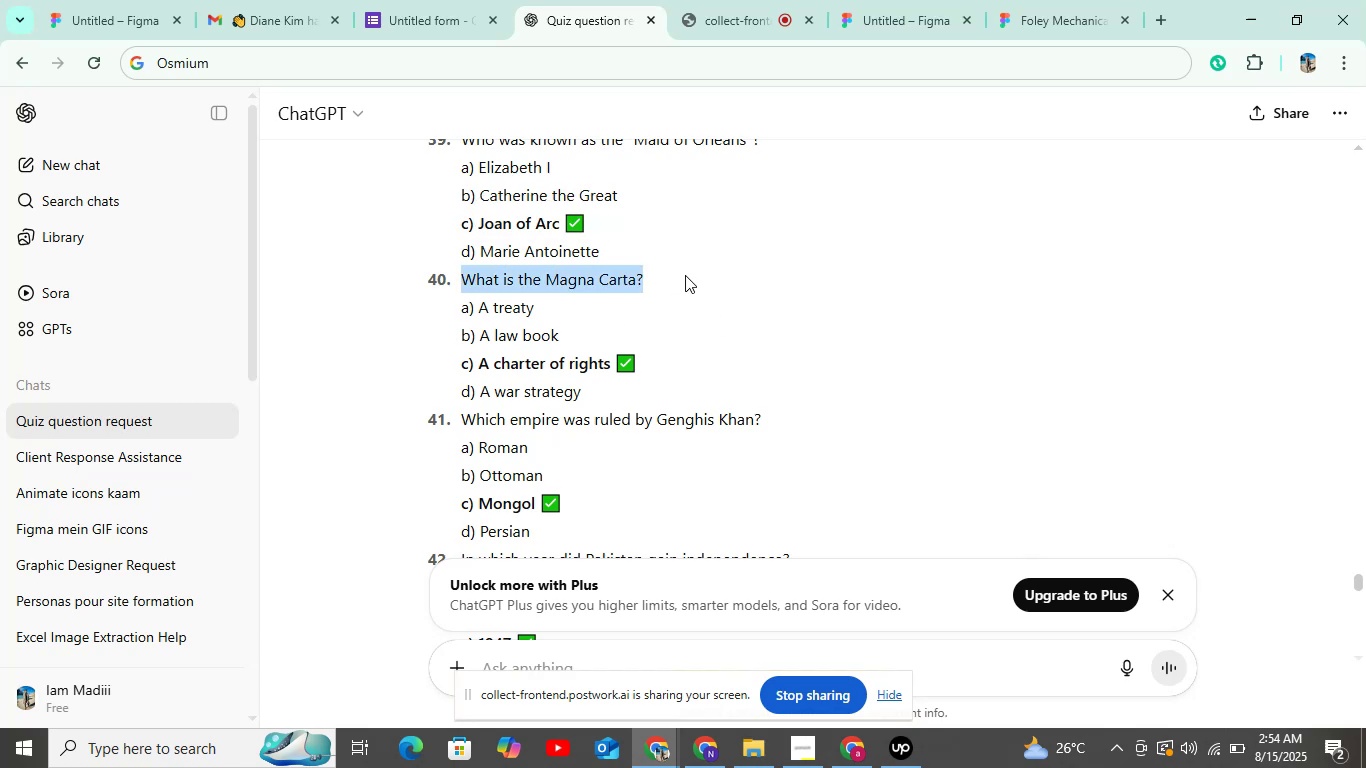 
key(Control+C)
 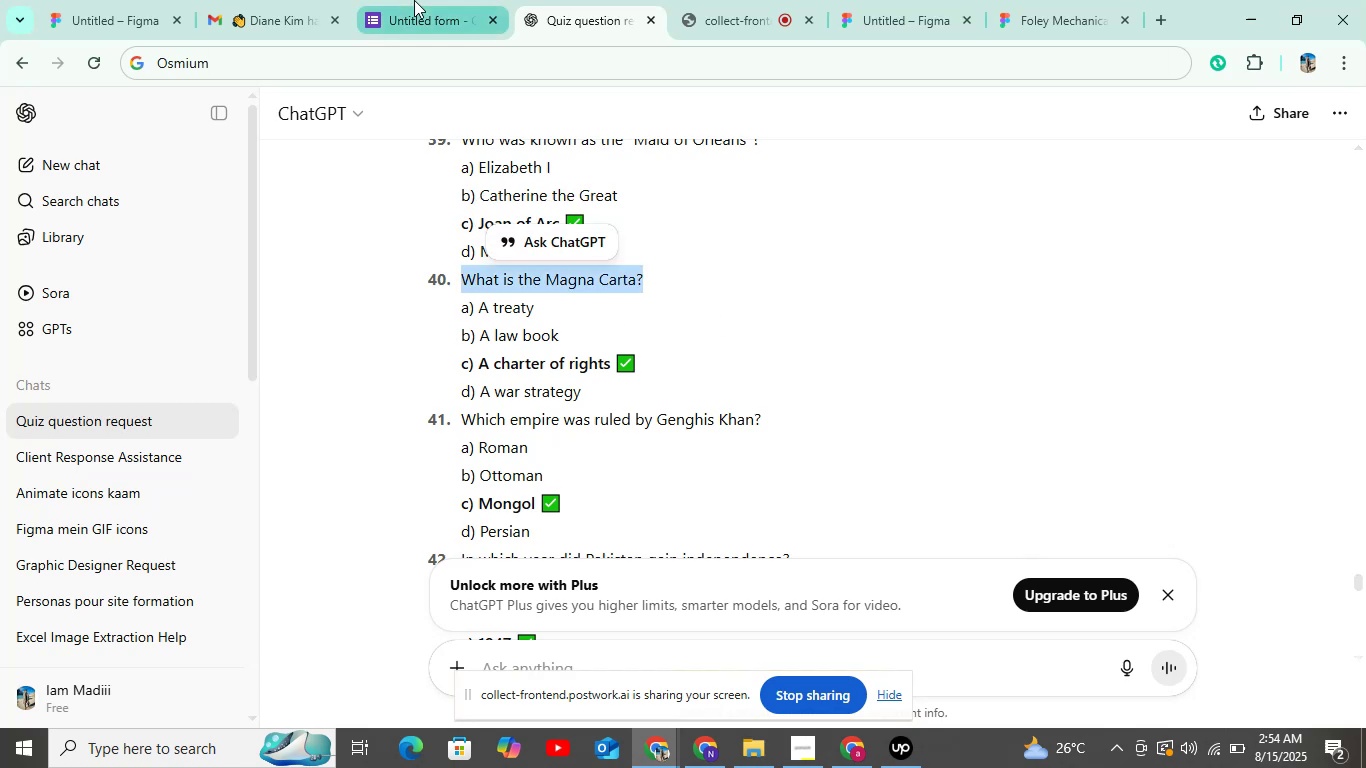 
left_click([416, 13])
 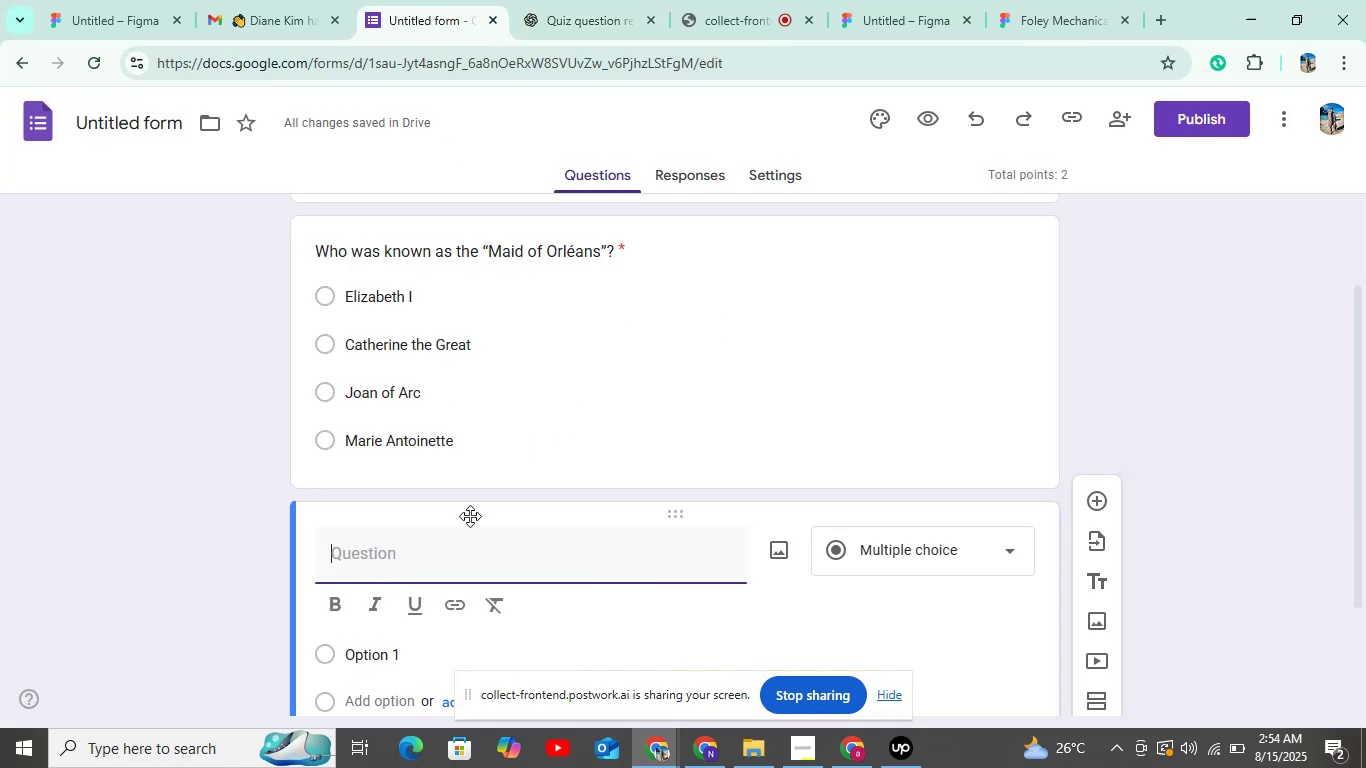 
key(Control+V)
 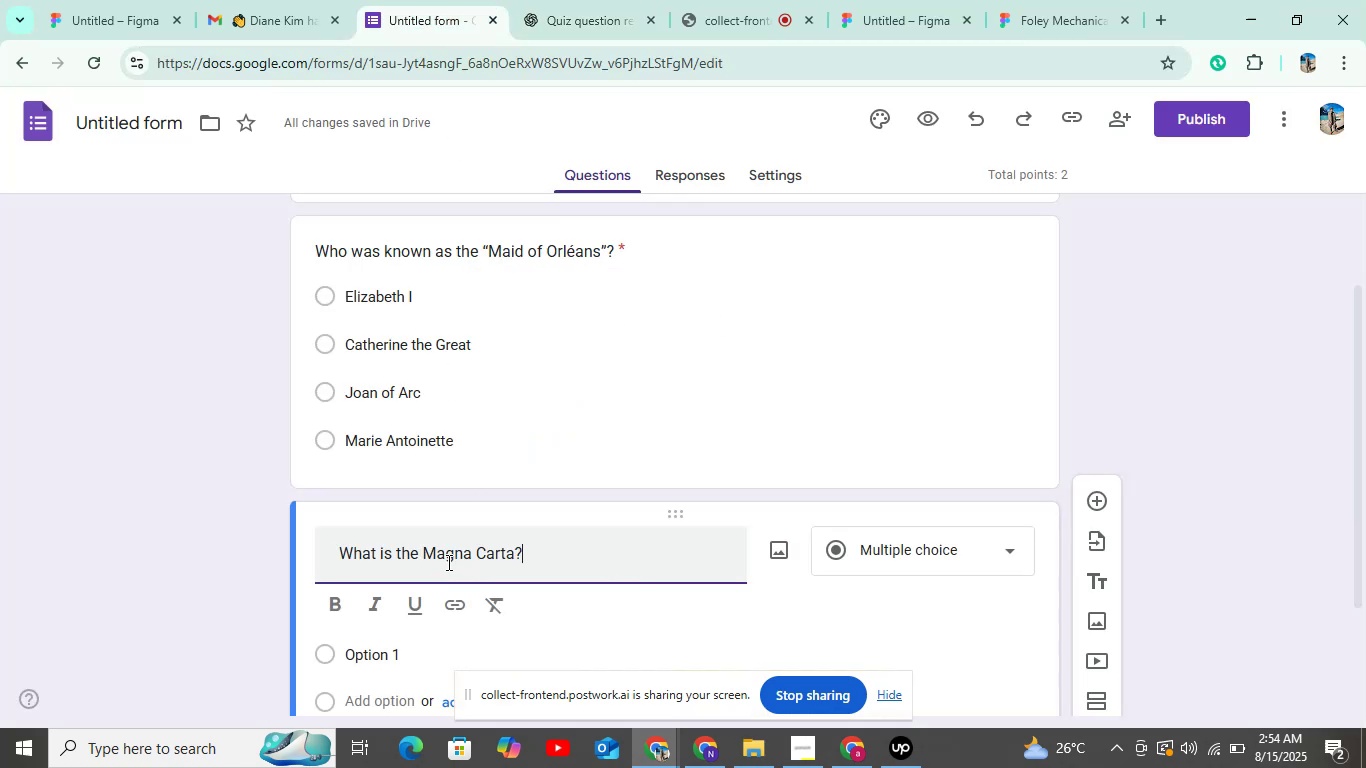 
scroll: coordinate [434, 570], scroll_direction: down, amount: 5.0
 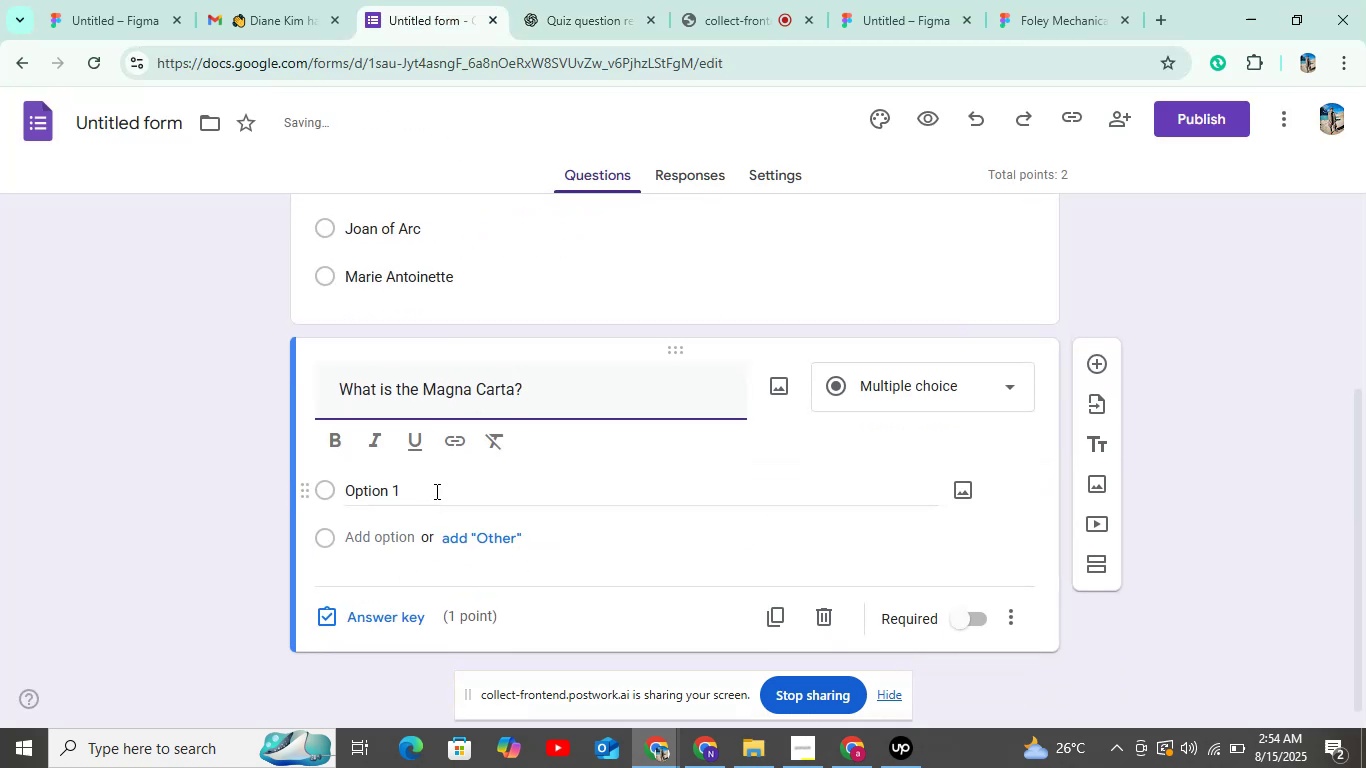 
left_click([435, 491])
 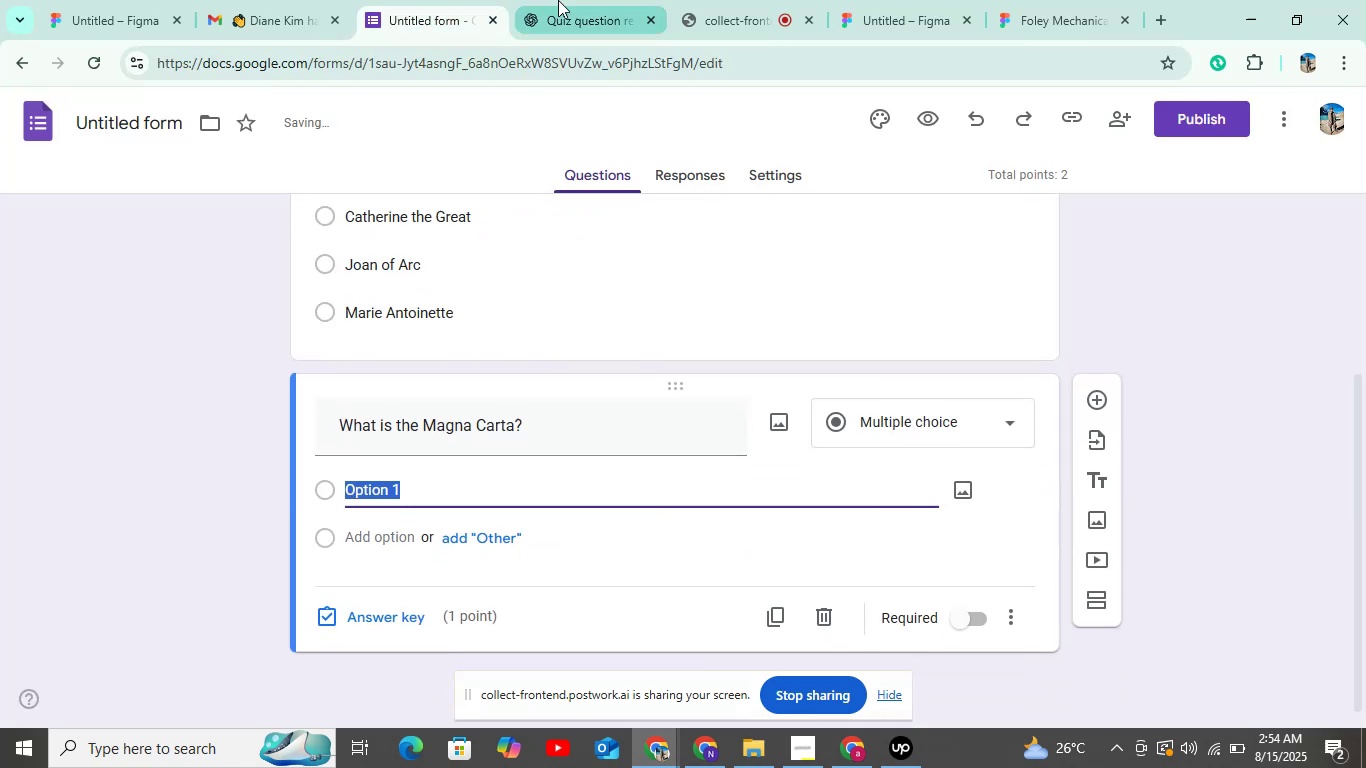 
left_click([560, 0])
 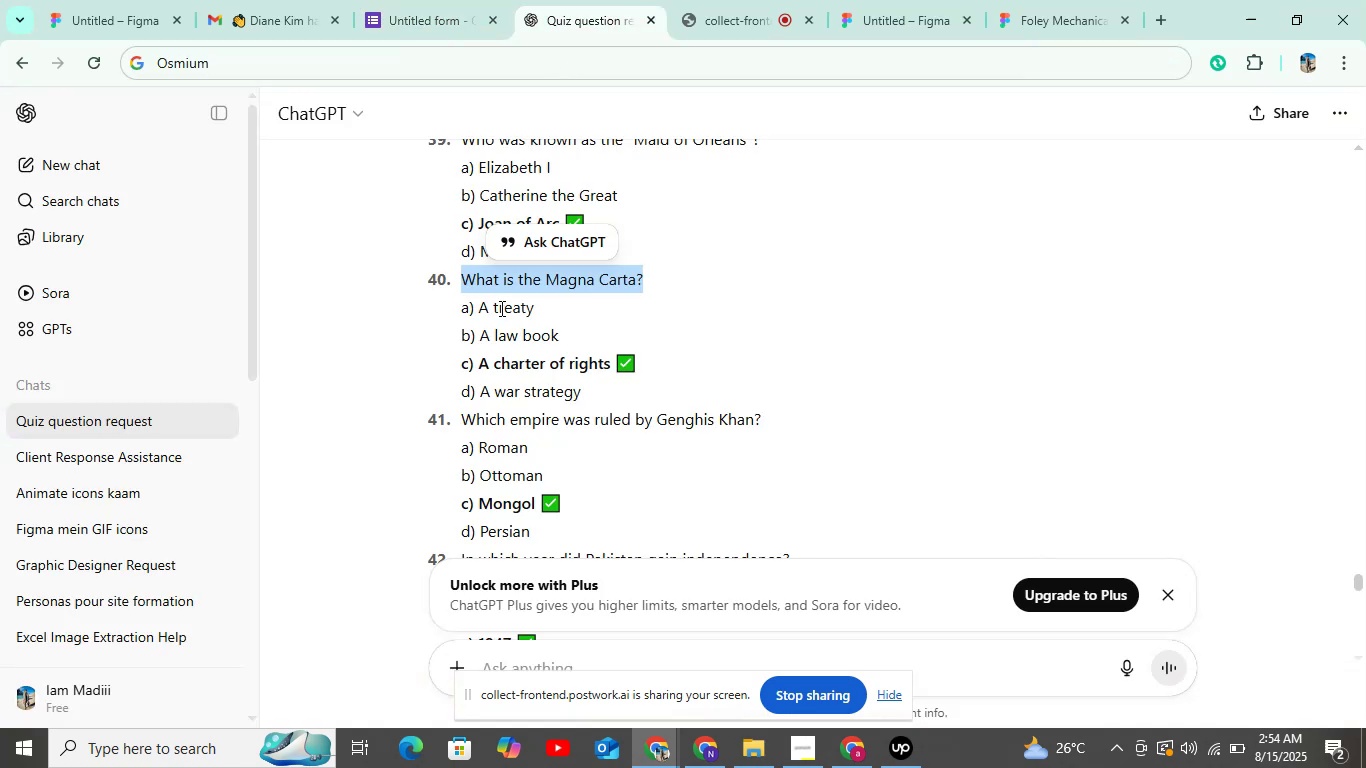 
left_click_drag(start_coordinate=[479, 307], to_coordinate=[534, 307])
 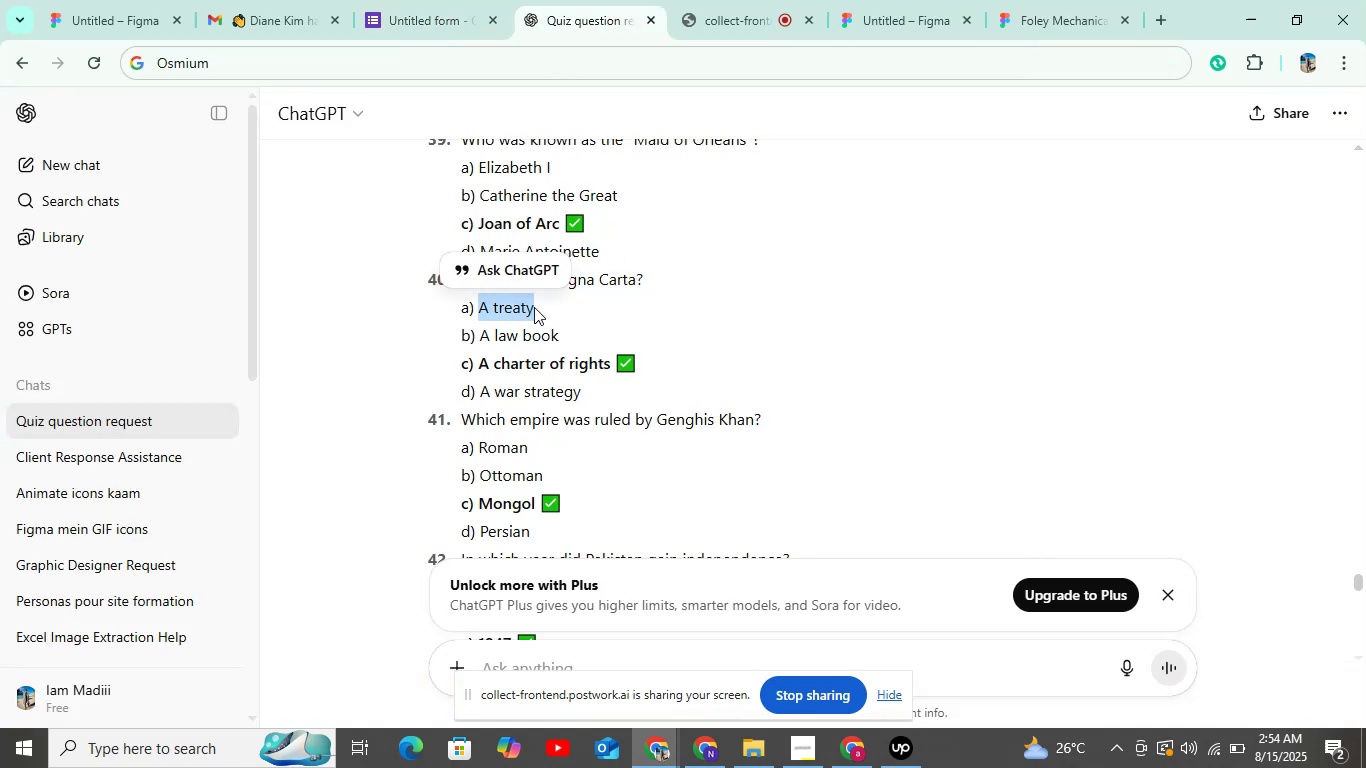 
key(Control+C)
 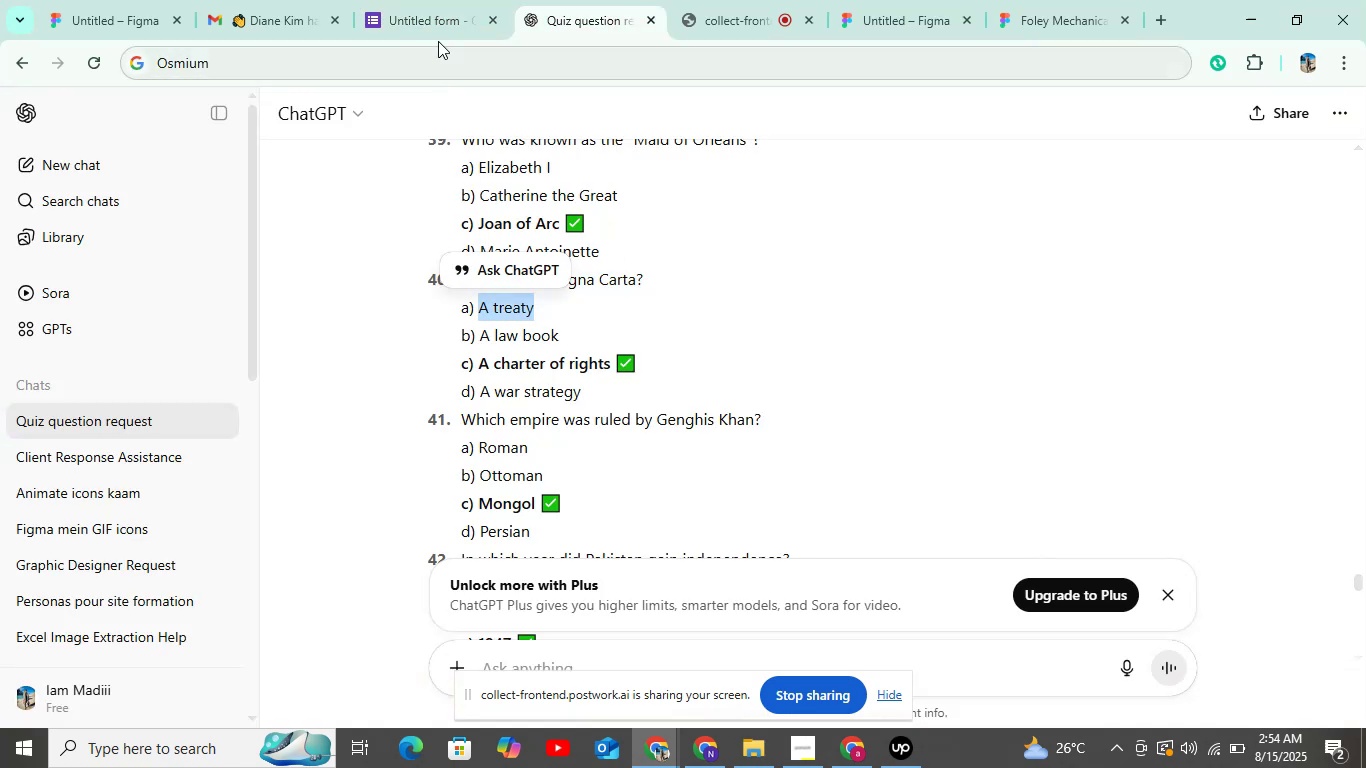 
left_click([438, 25])
 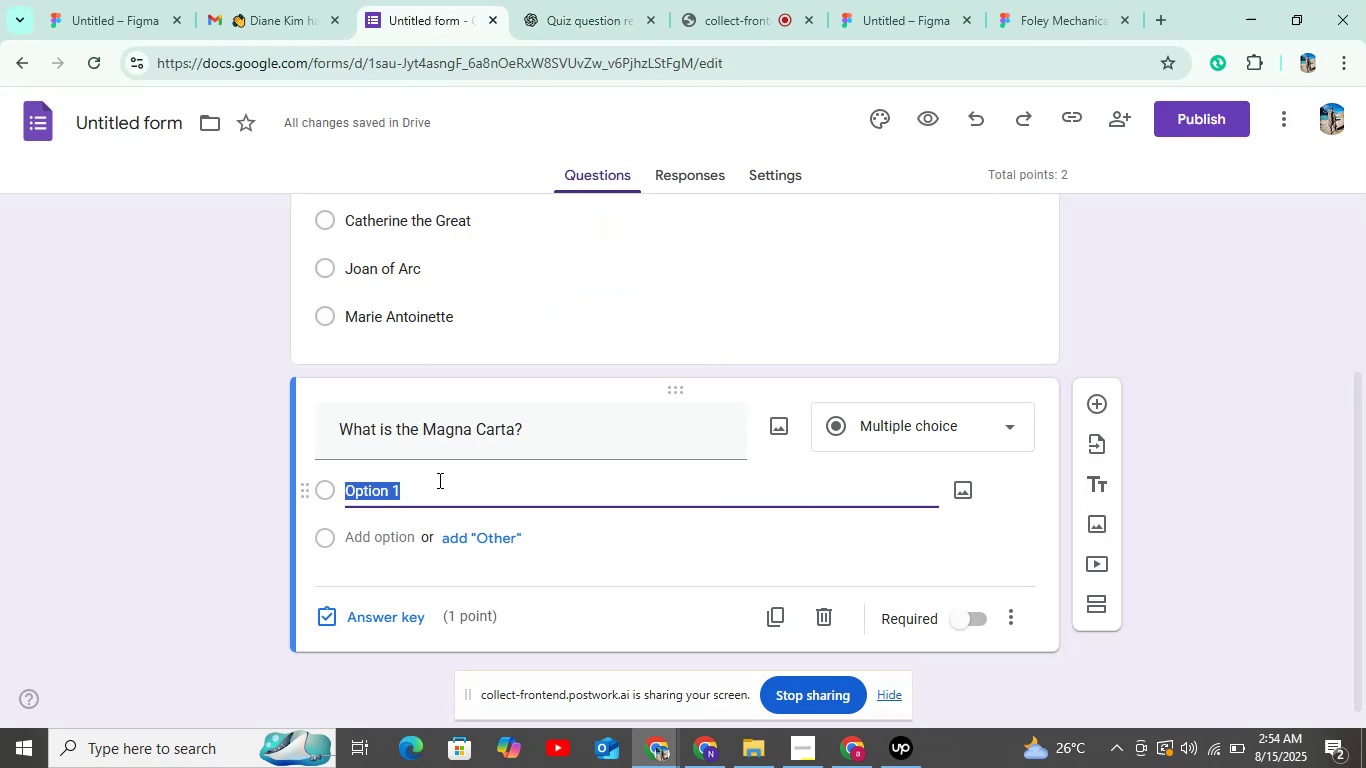 
key(Control+V)
 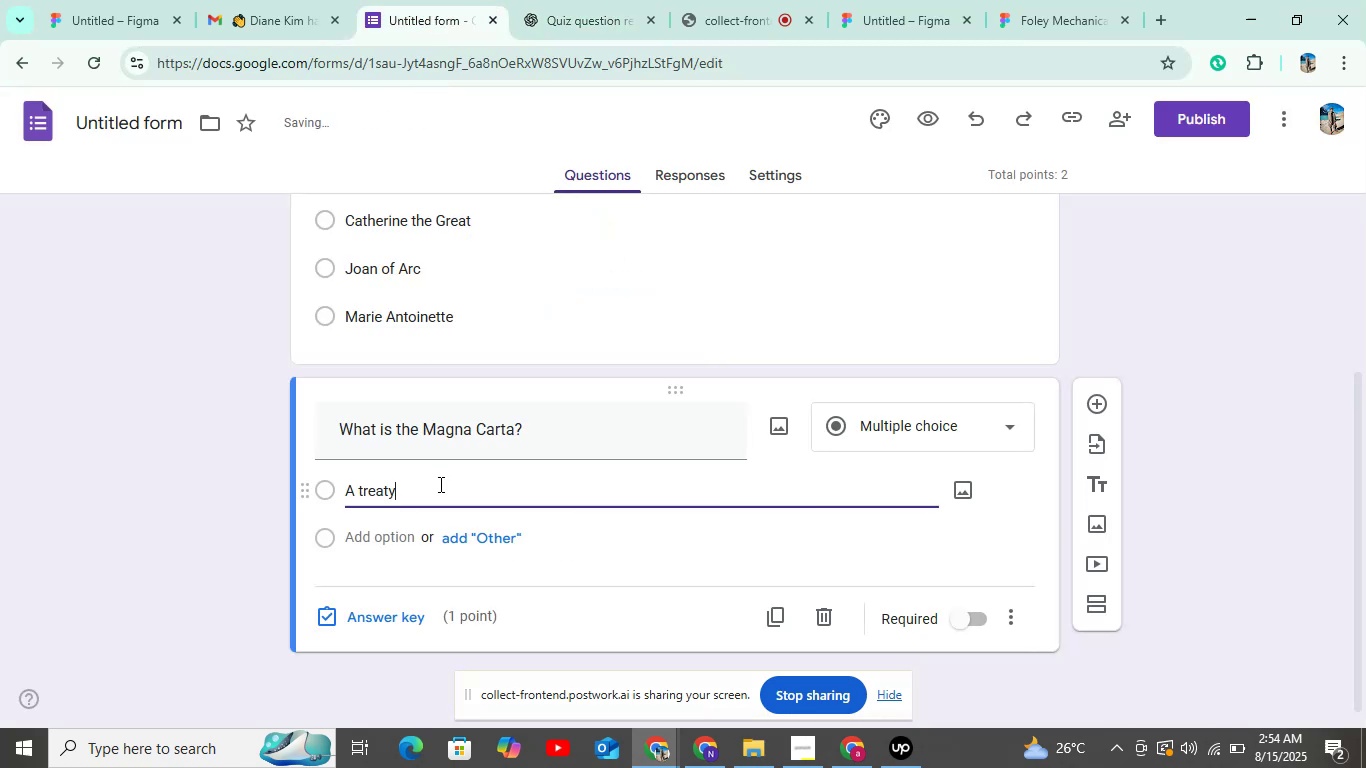 
scroll: coordinate [436, 474], scroll_direction: down, amount: 4.0
 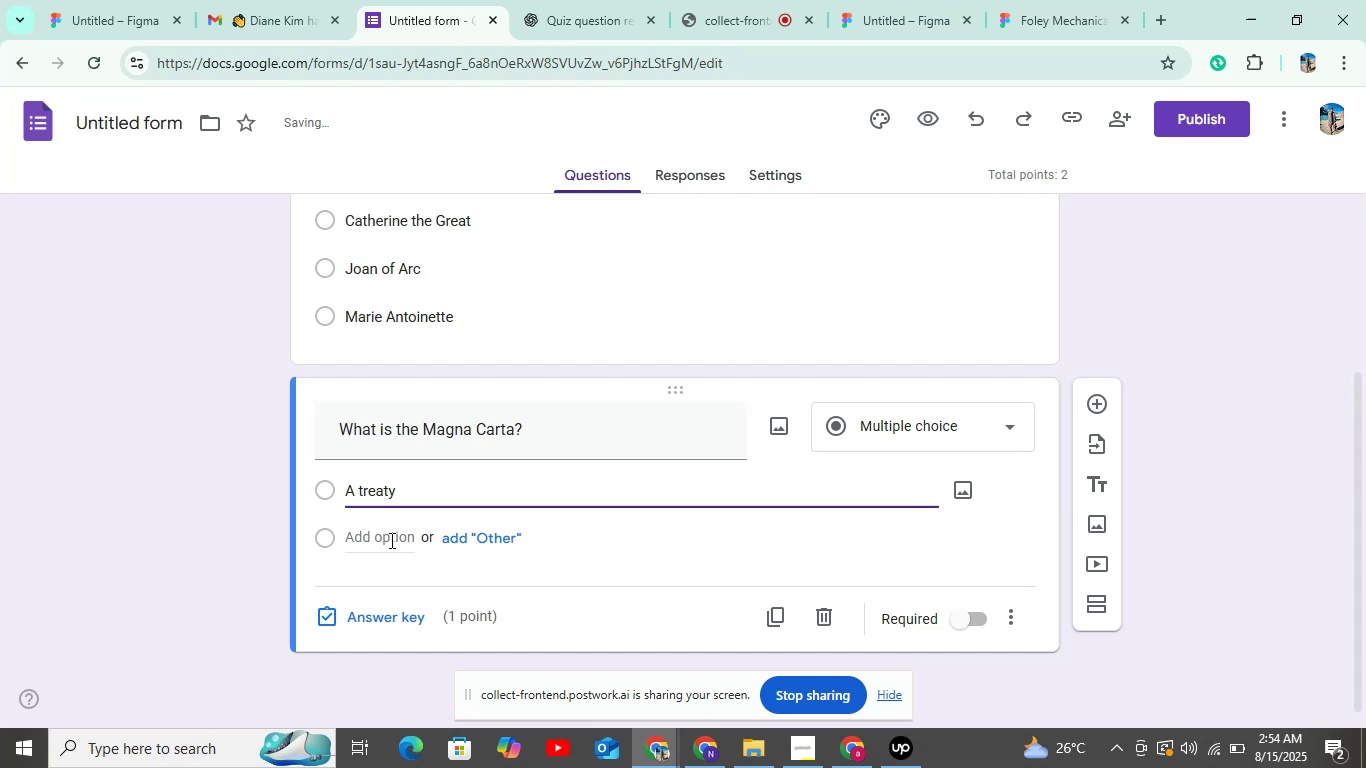 
left_click([390, 543])
 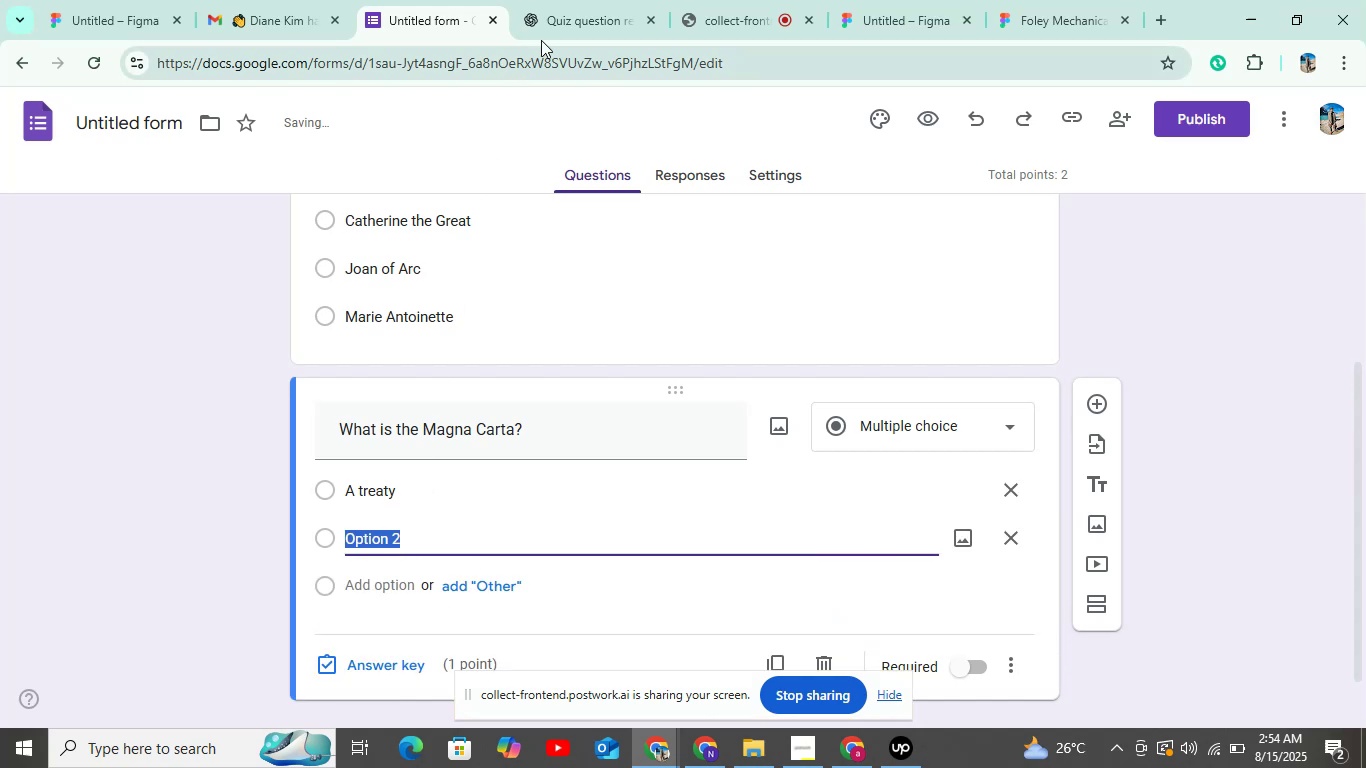 
left_click([556, 29])
 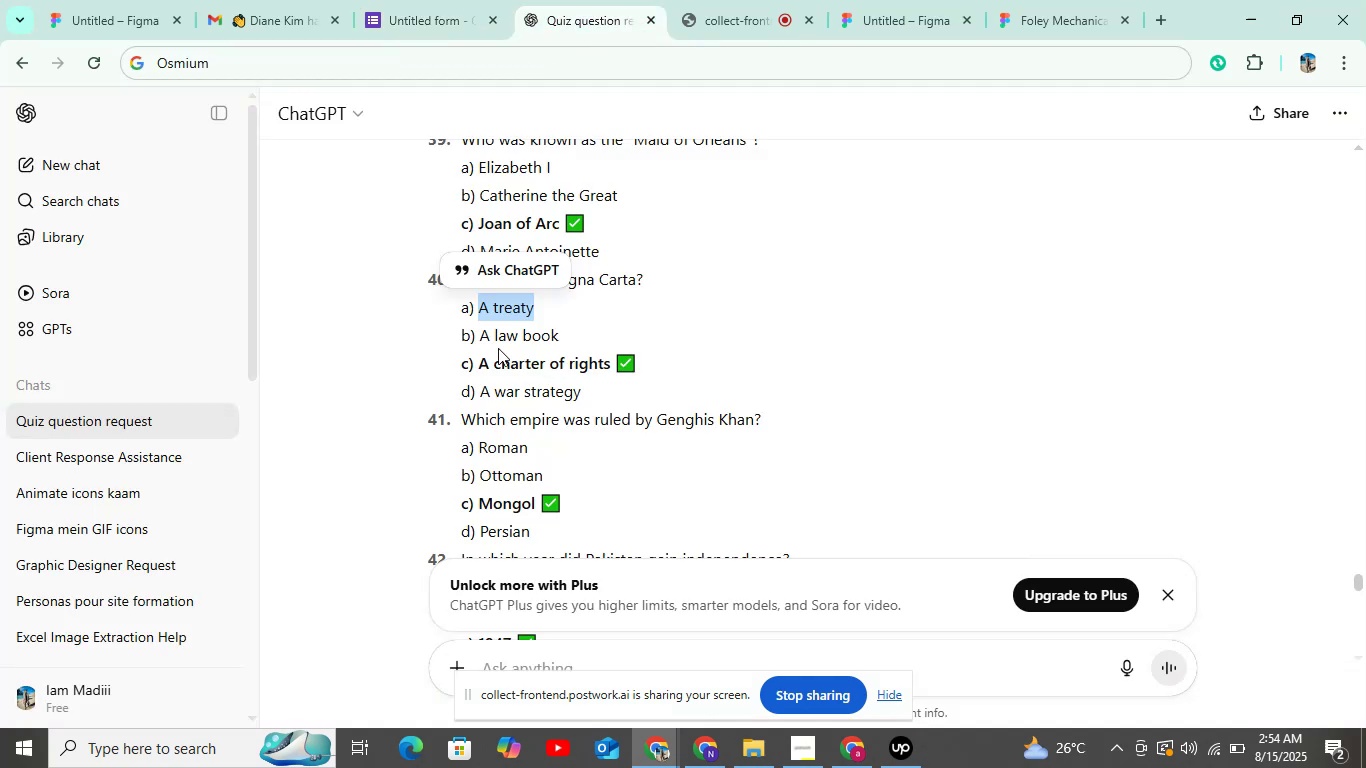 
left_click_drag(start_coordinate=[480, 334], to_coordinate=[627, 337])
 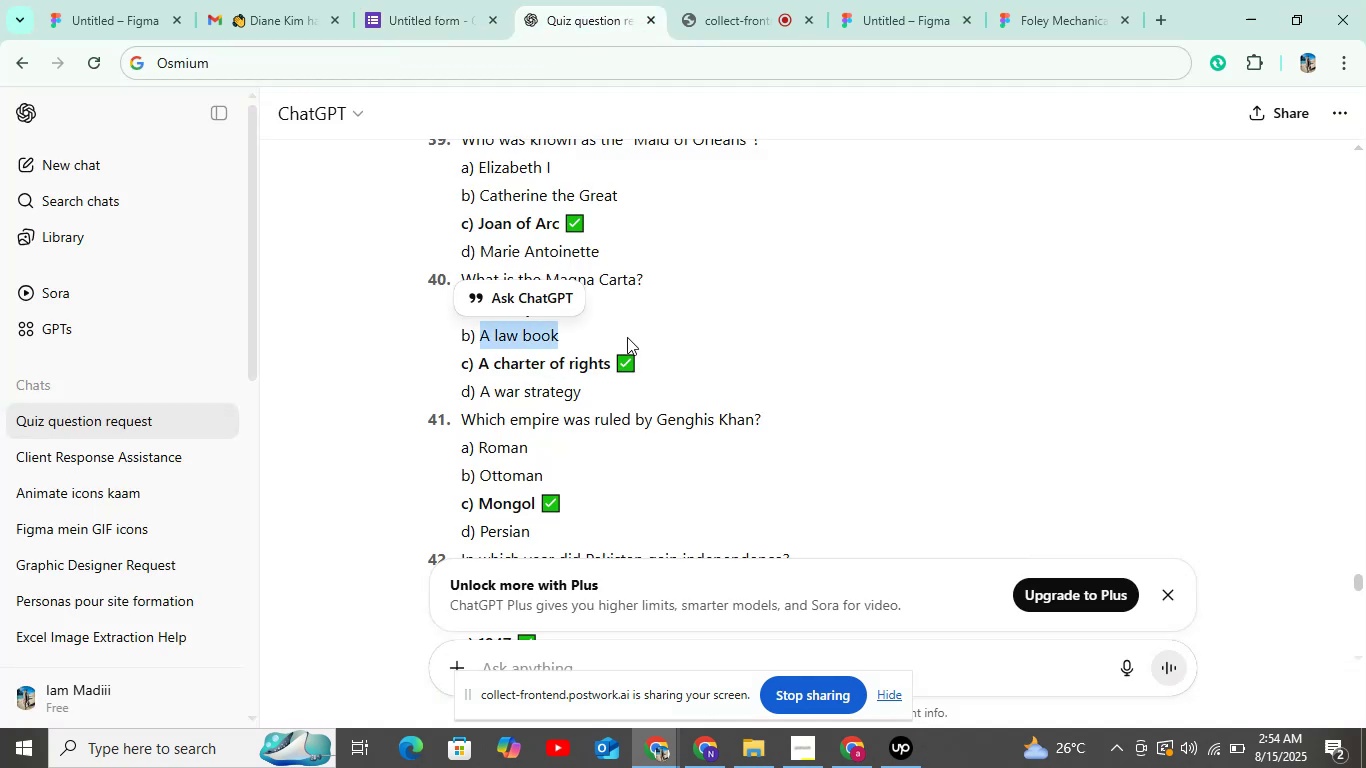 
key(Control+C)
 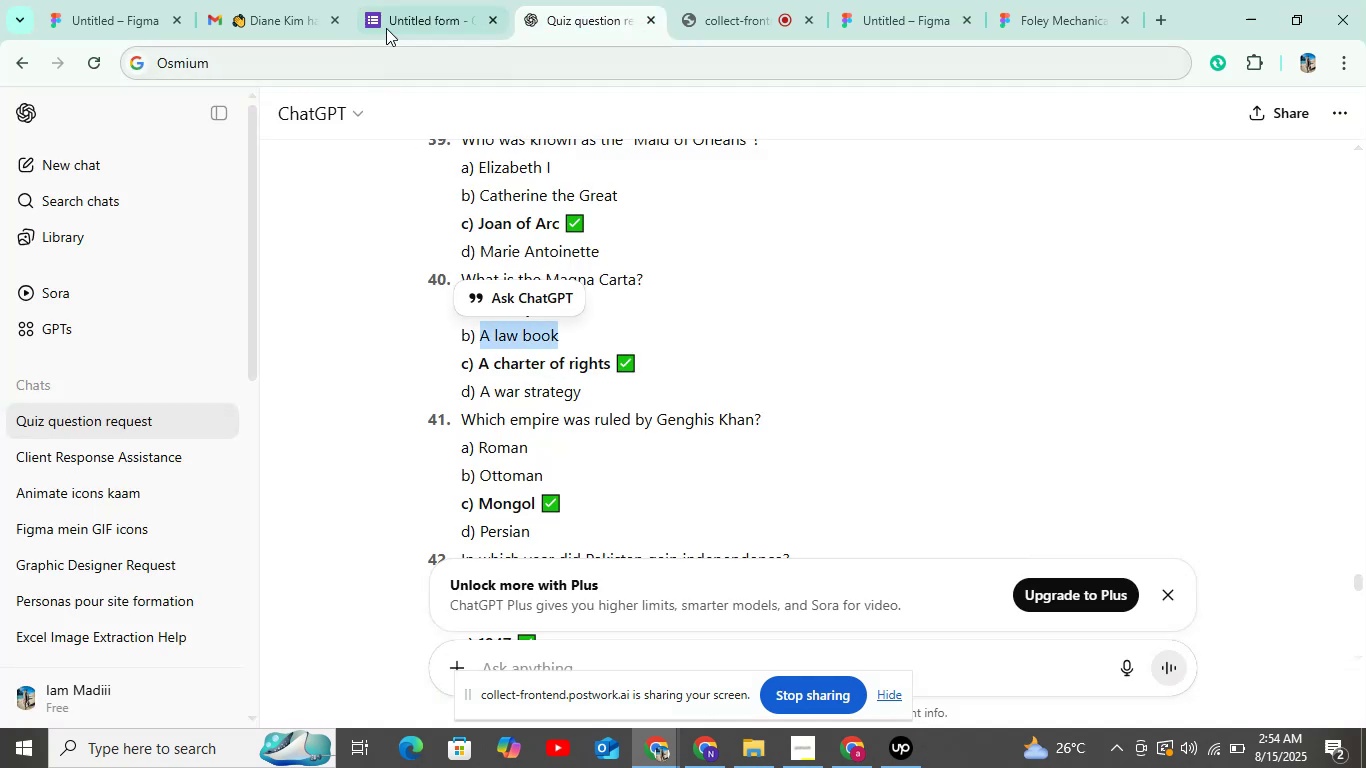 
left_click([412, 21])
 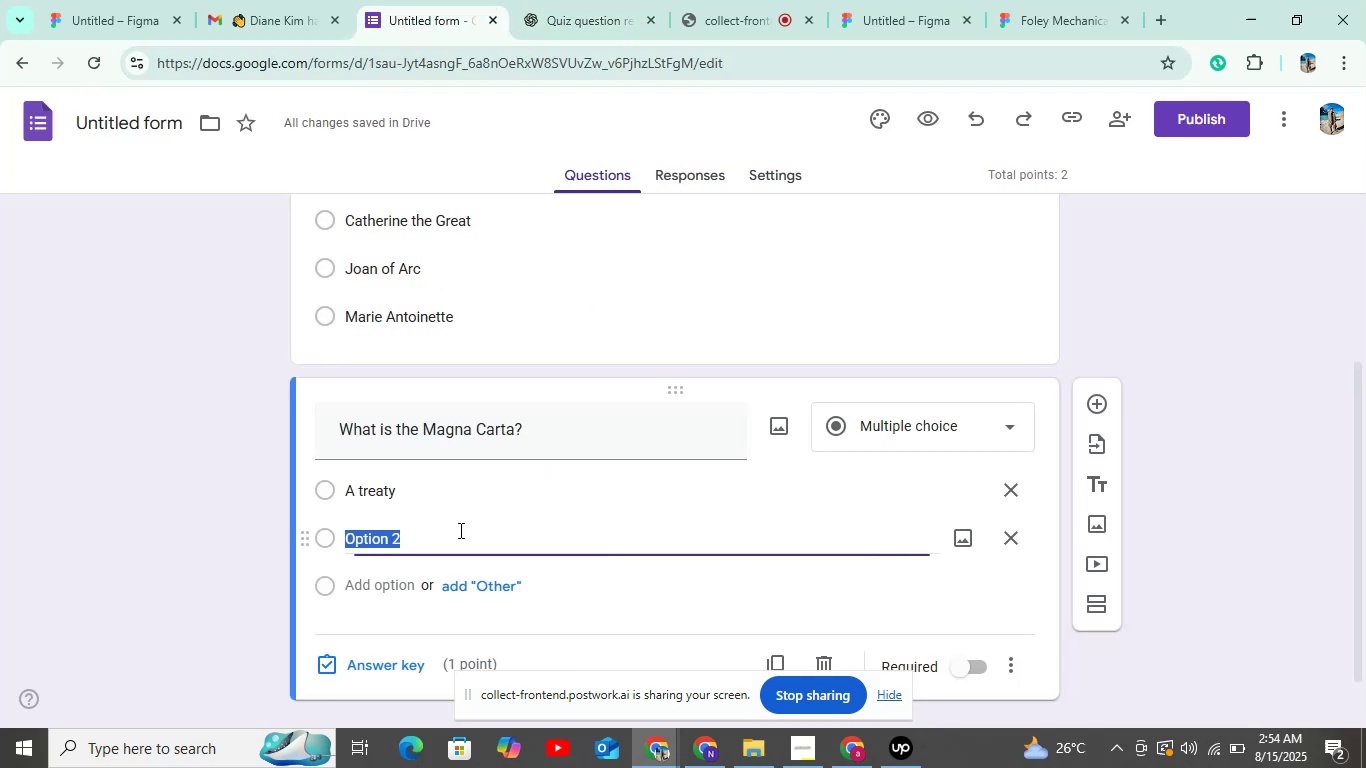 
key(Control+V)
 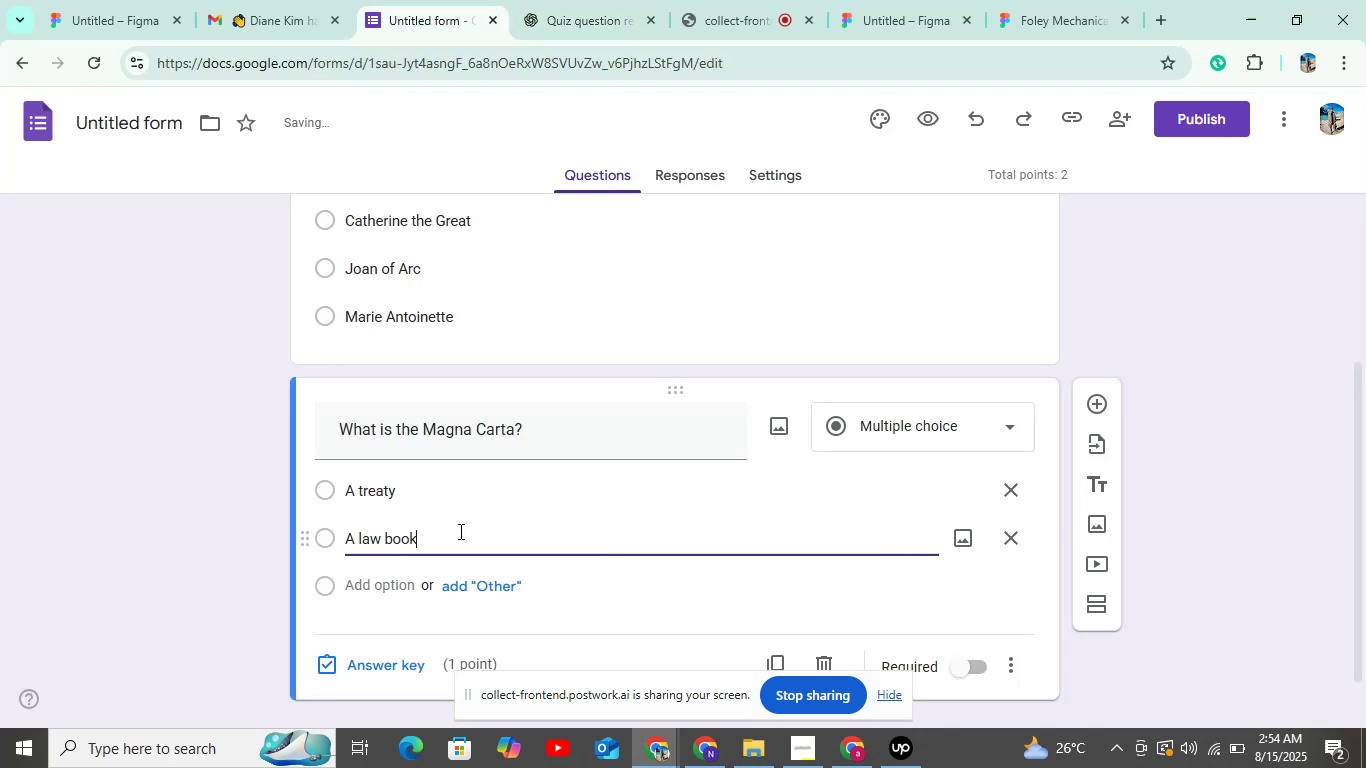 
scroll: coordinate [444, 532], scroll_direction: down, amount: 4.0
 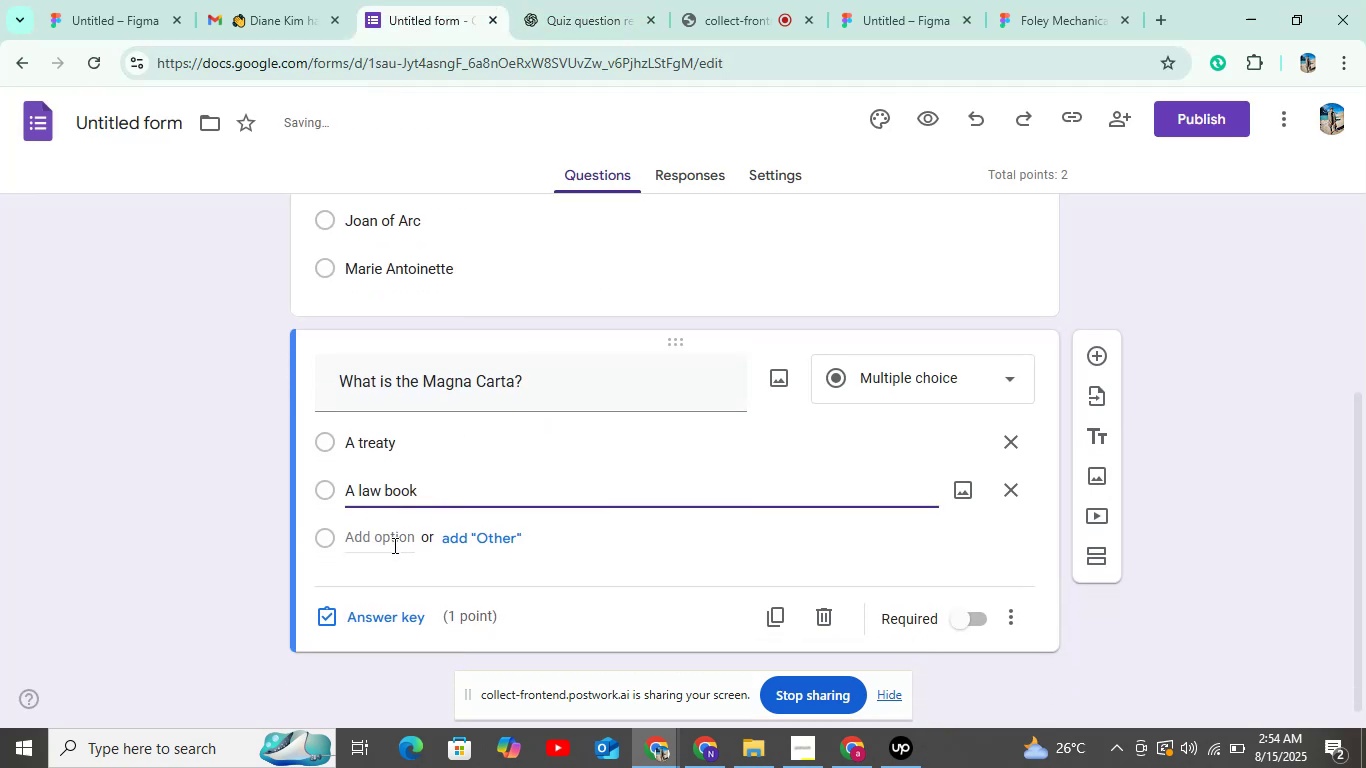 
left_click([393, 545])
 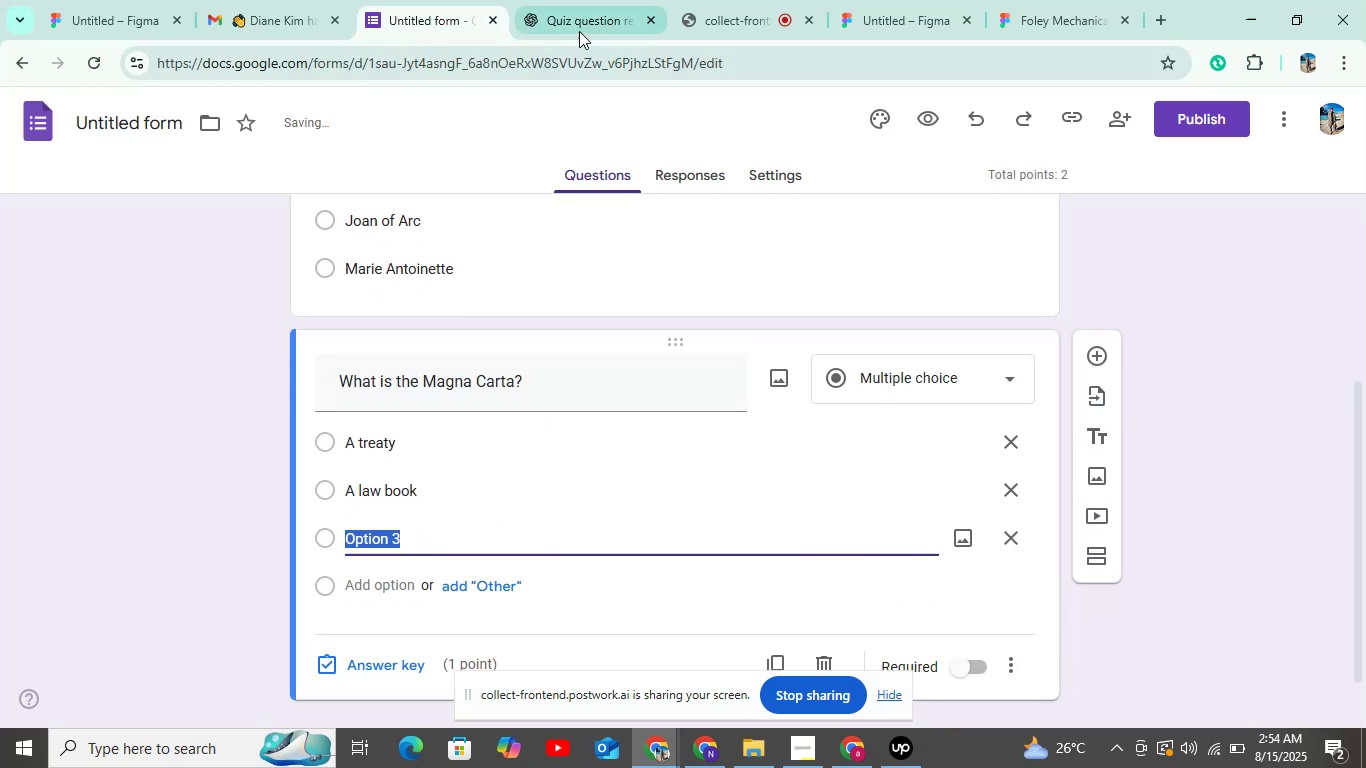 
left_click([579, 26])
 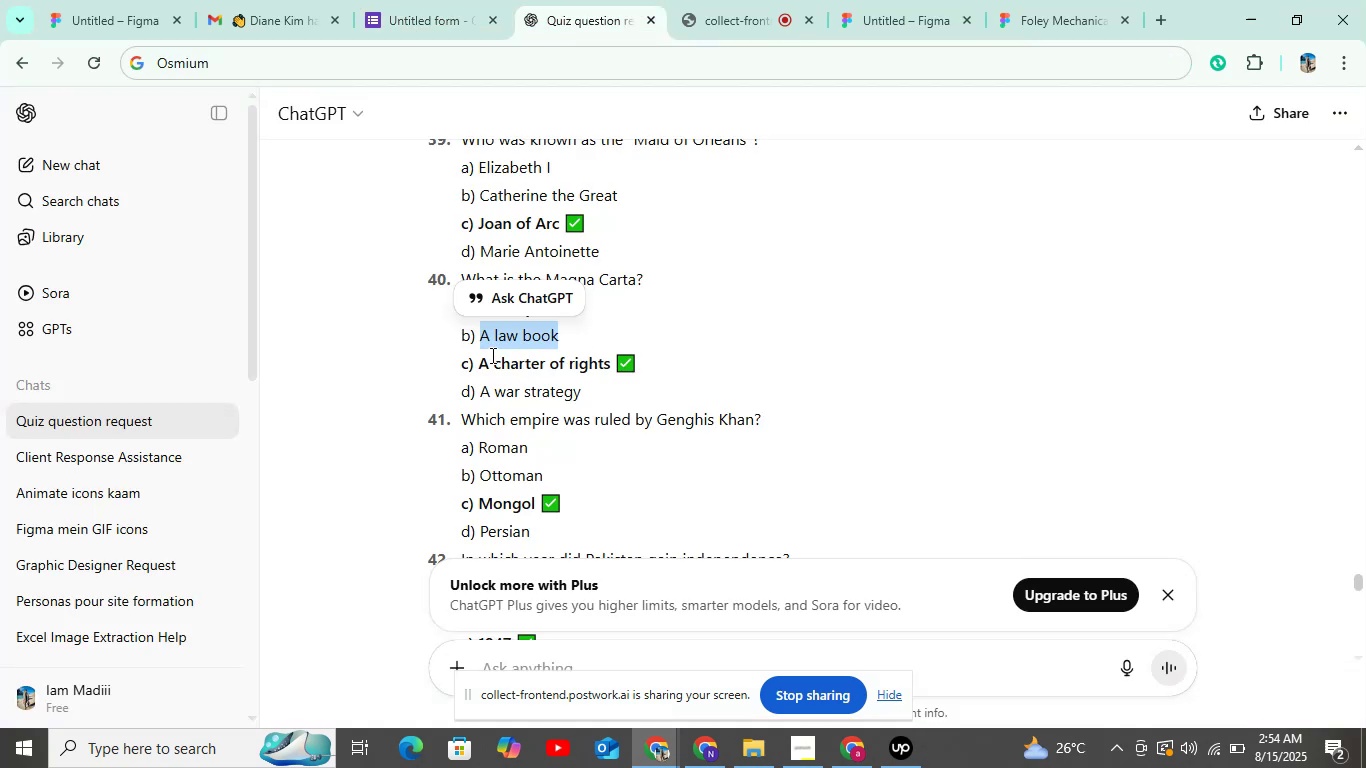 
left_click_drag(start_coordinate=[479, 362], to_coordinate=[608, 362])
 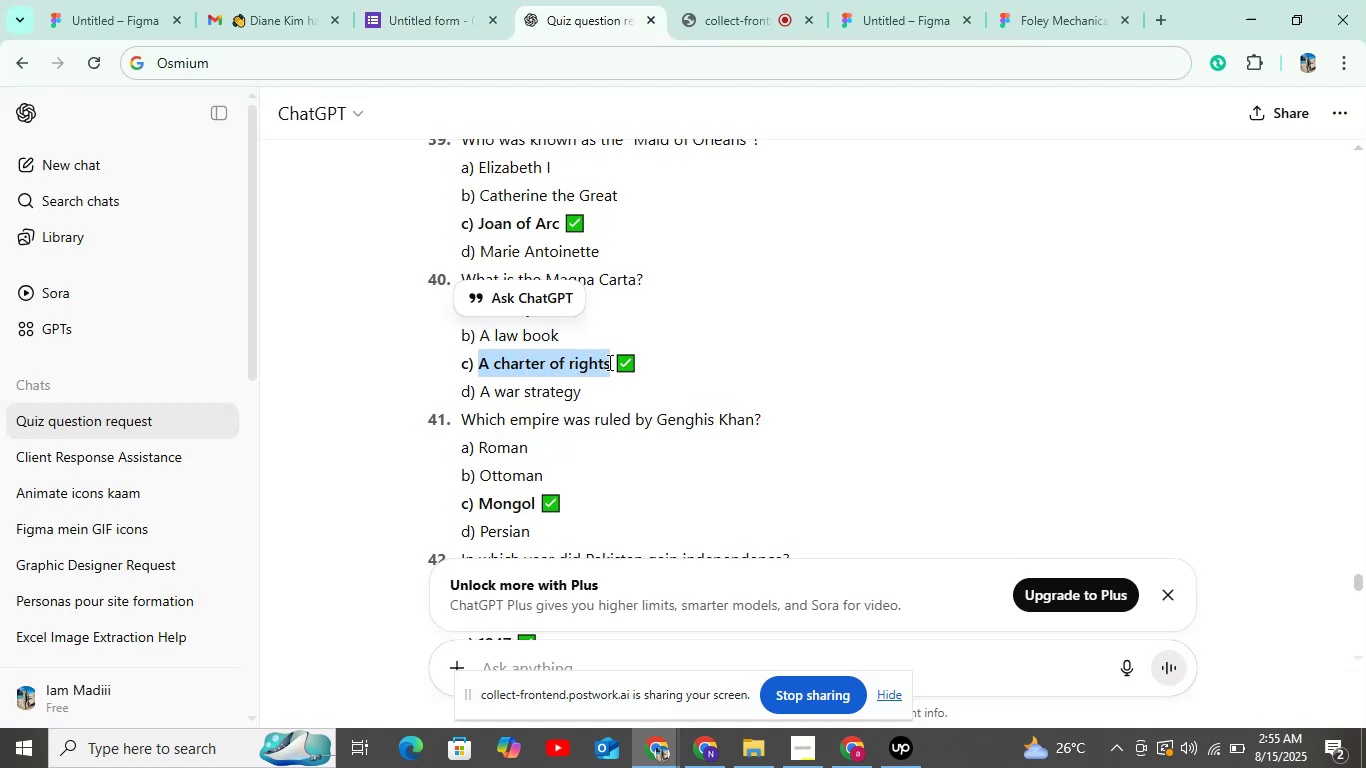 
key(Control+ControlLeft)
 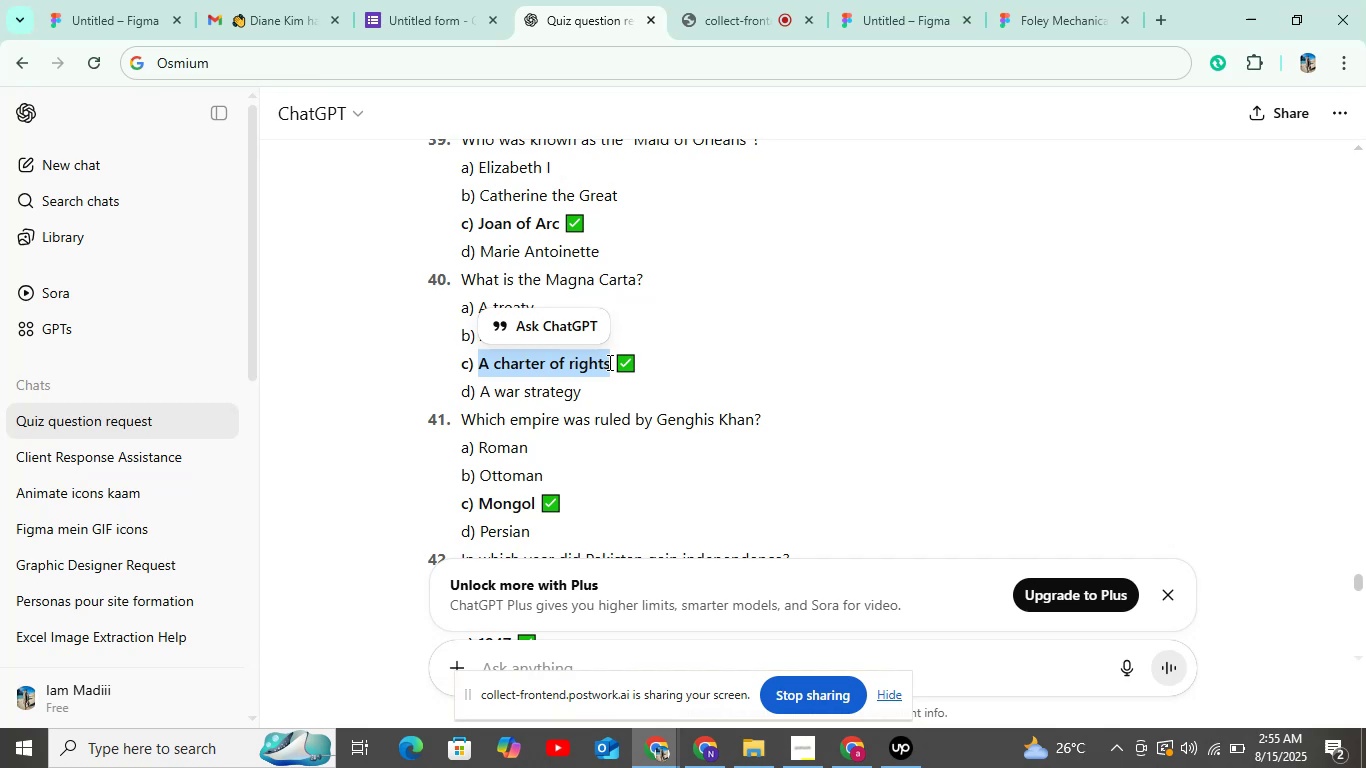 
key(Control+C)
 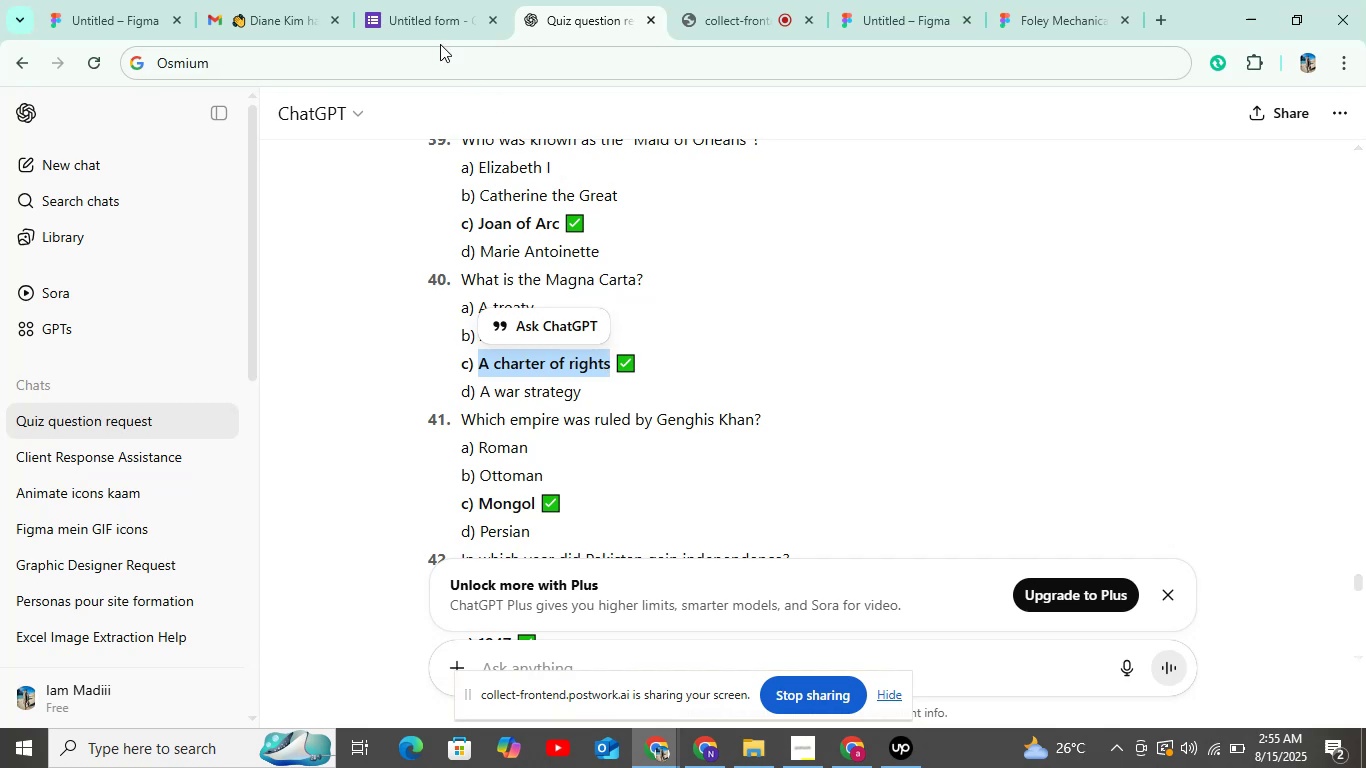 
left_click([441, 26])
 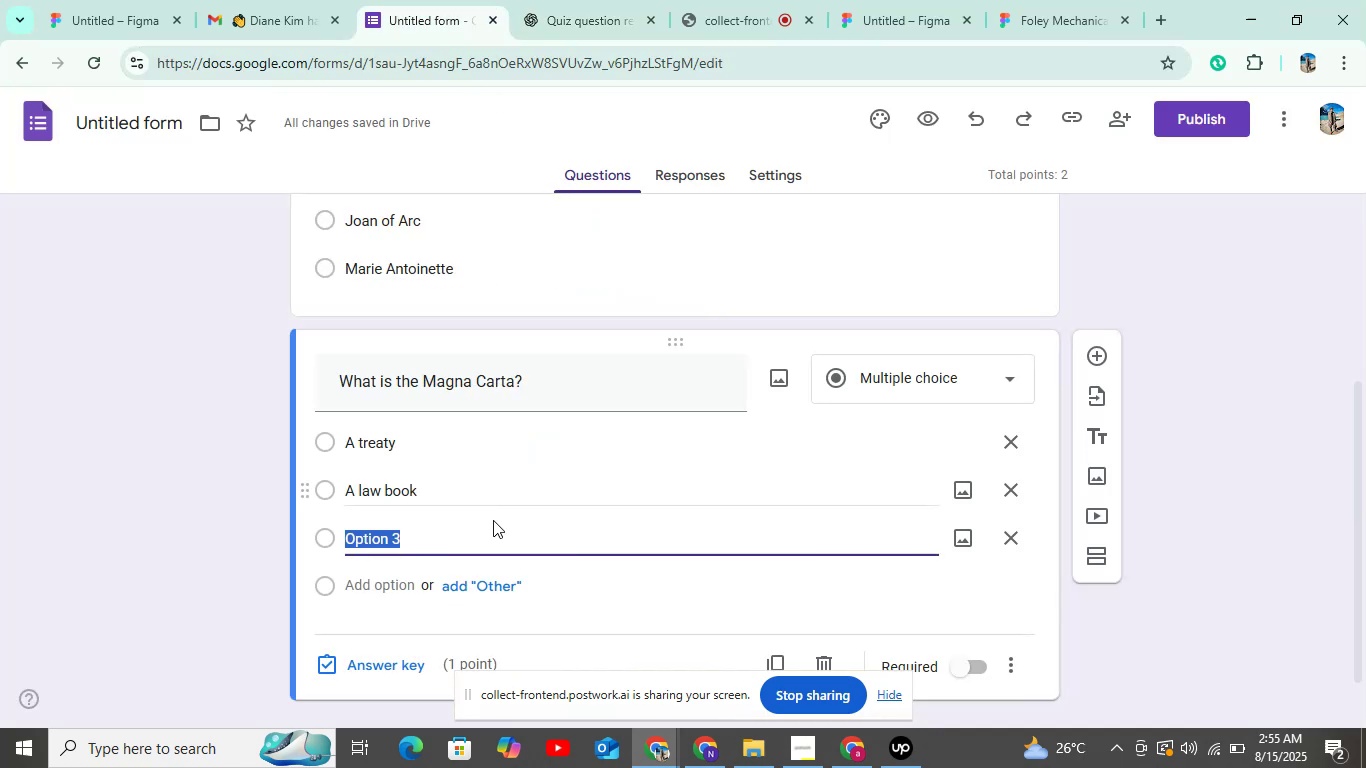 
key(Control+V)
 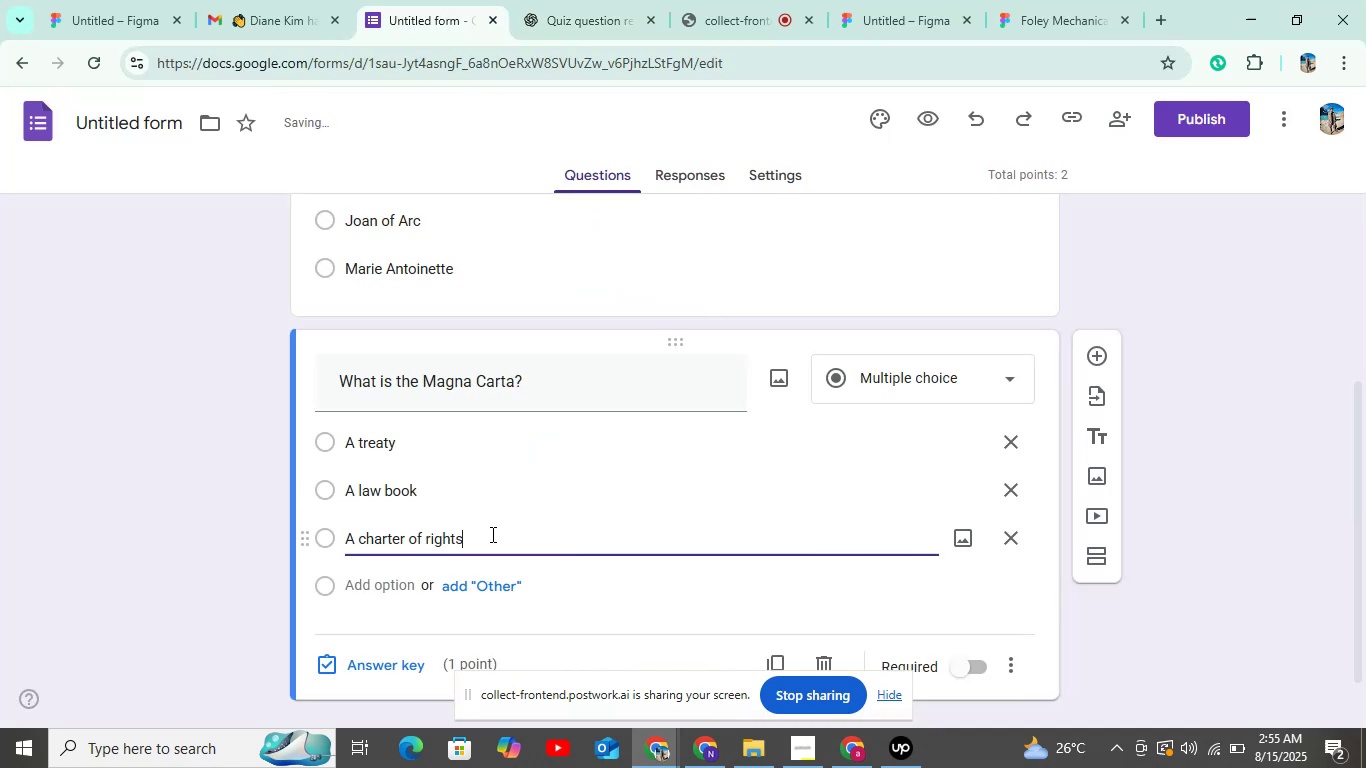 
scroll: coordinate [432, 518], scroll_direction: down, amount: 5.0
 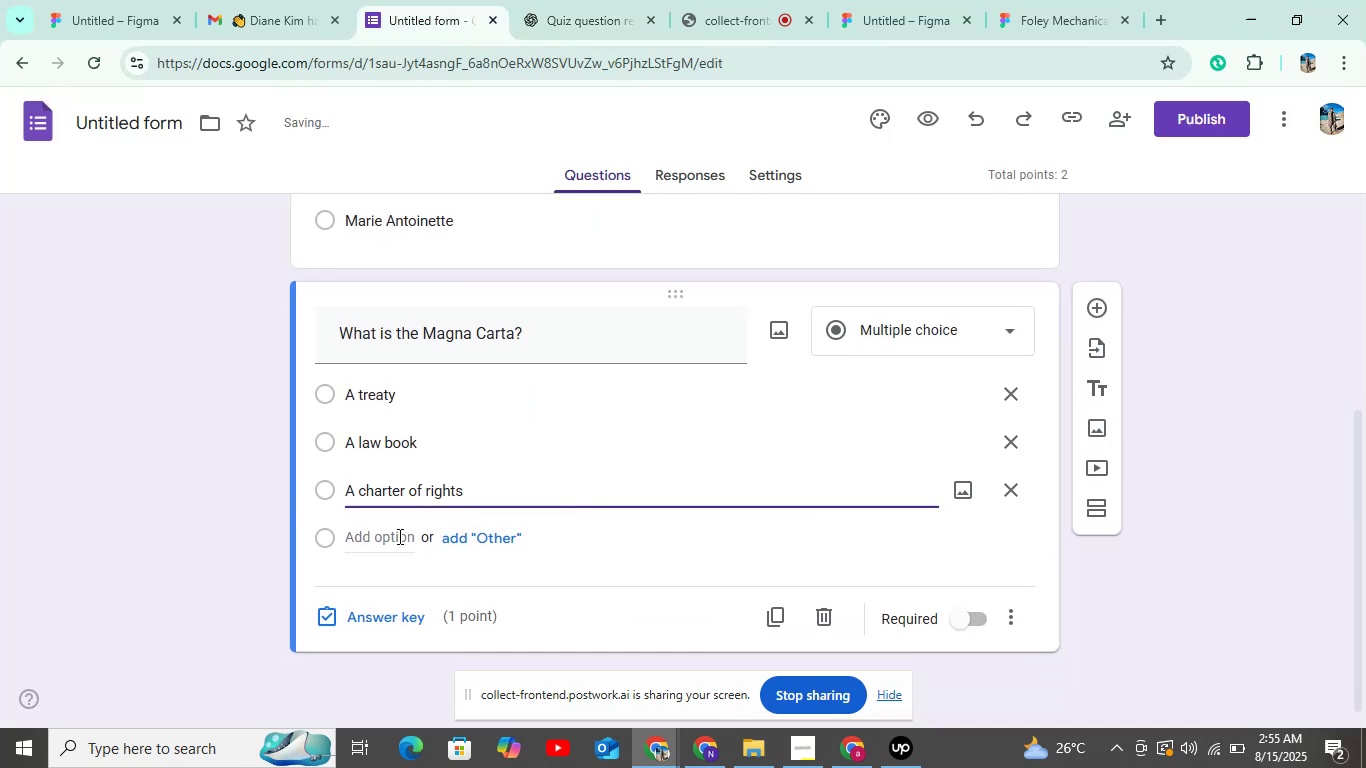 
left_click([397, 536])
 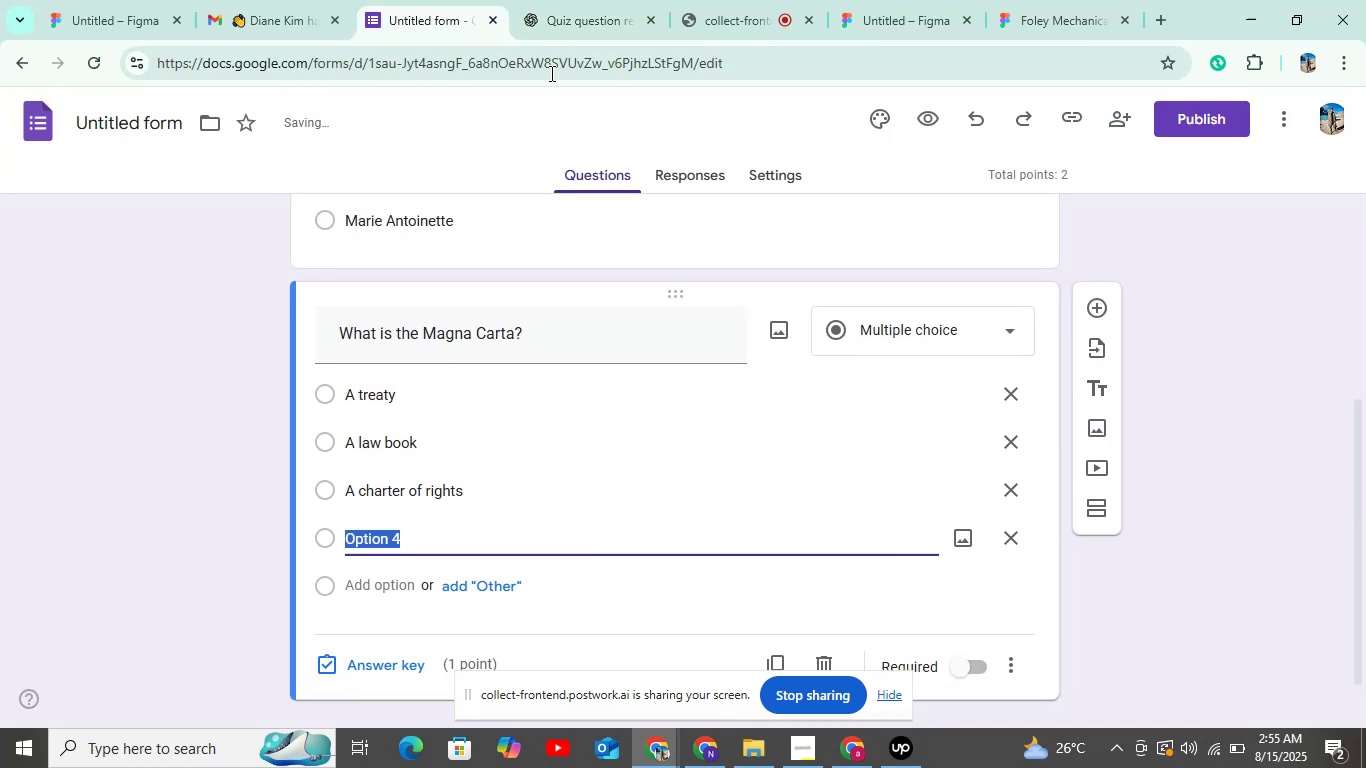 
left_click([555, 51])
 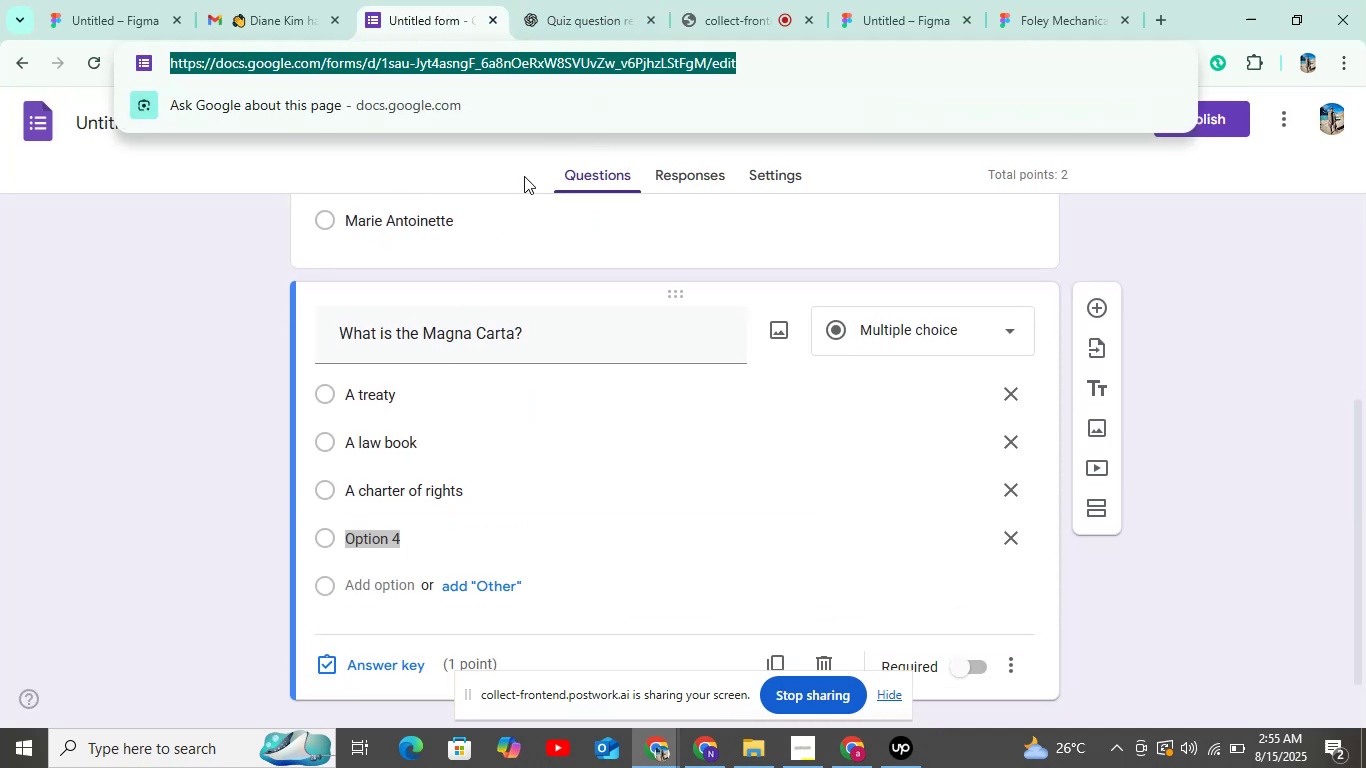 
double_click([574, 10])
 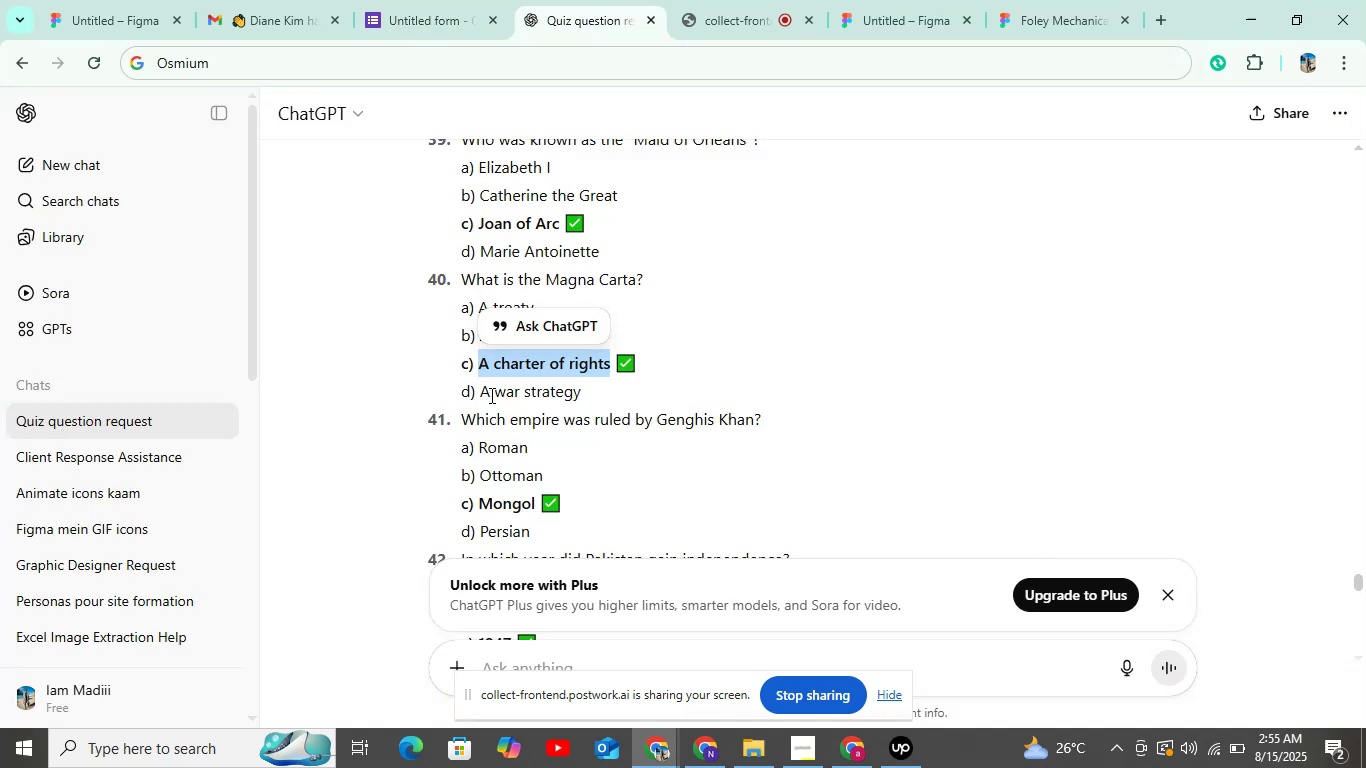 
left_click_drag(start_coordinate=[480, 393], to_coordinate=[585, 395])
 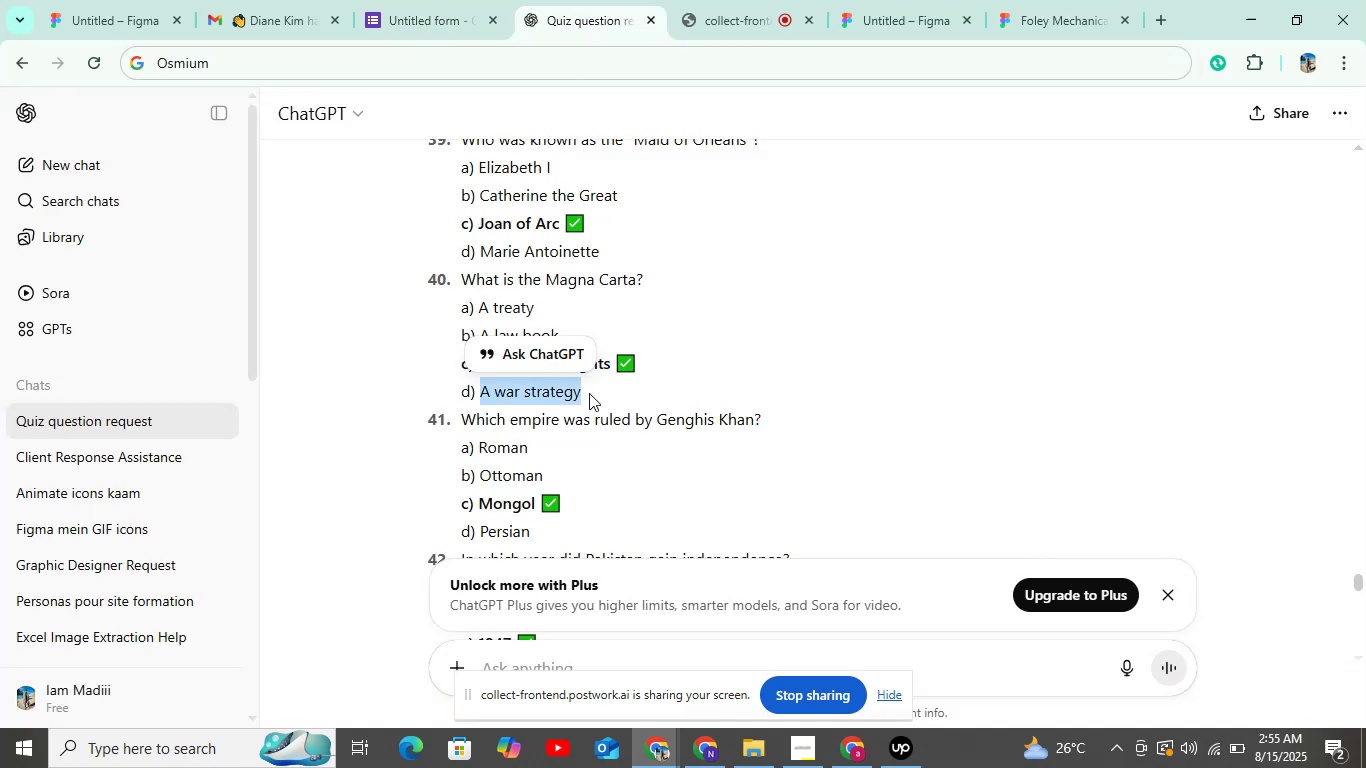 
key(Control+C)
 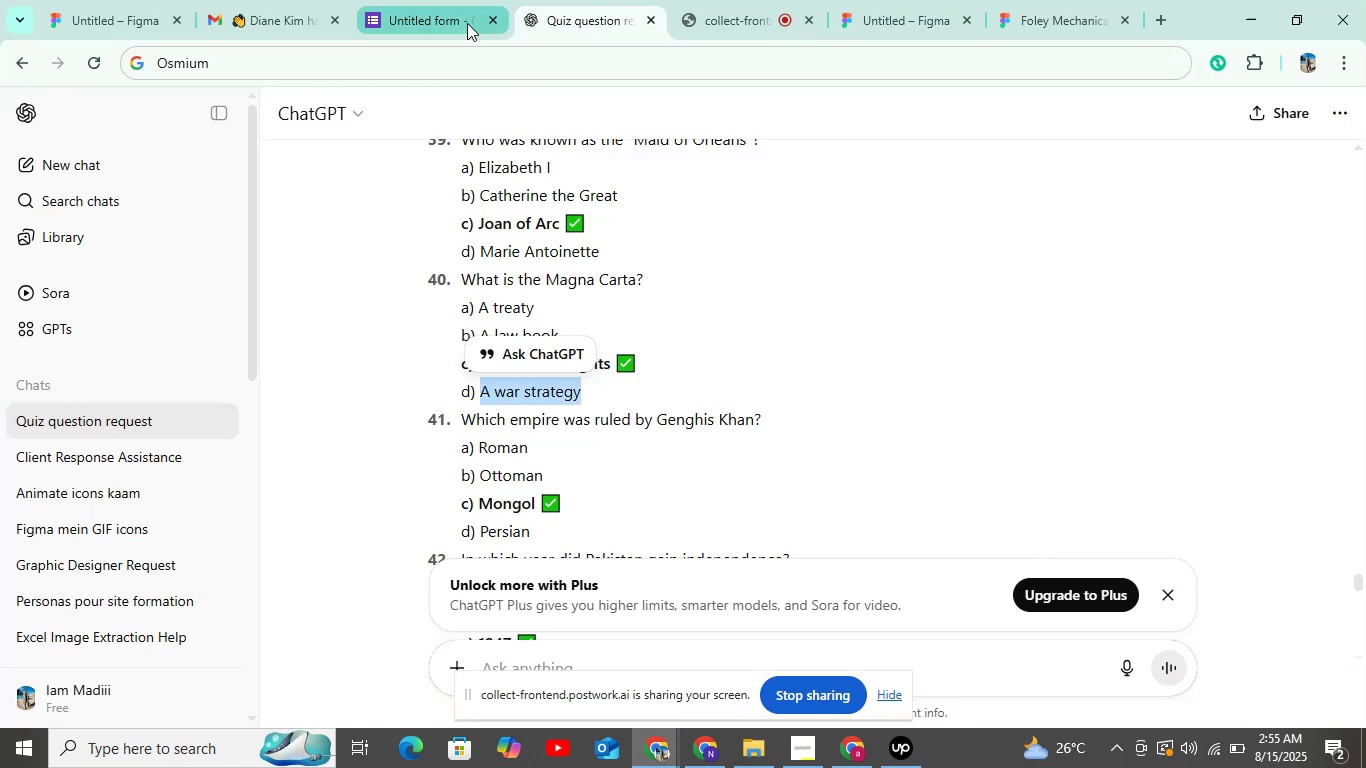 
left_click([451, 23])
 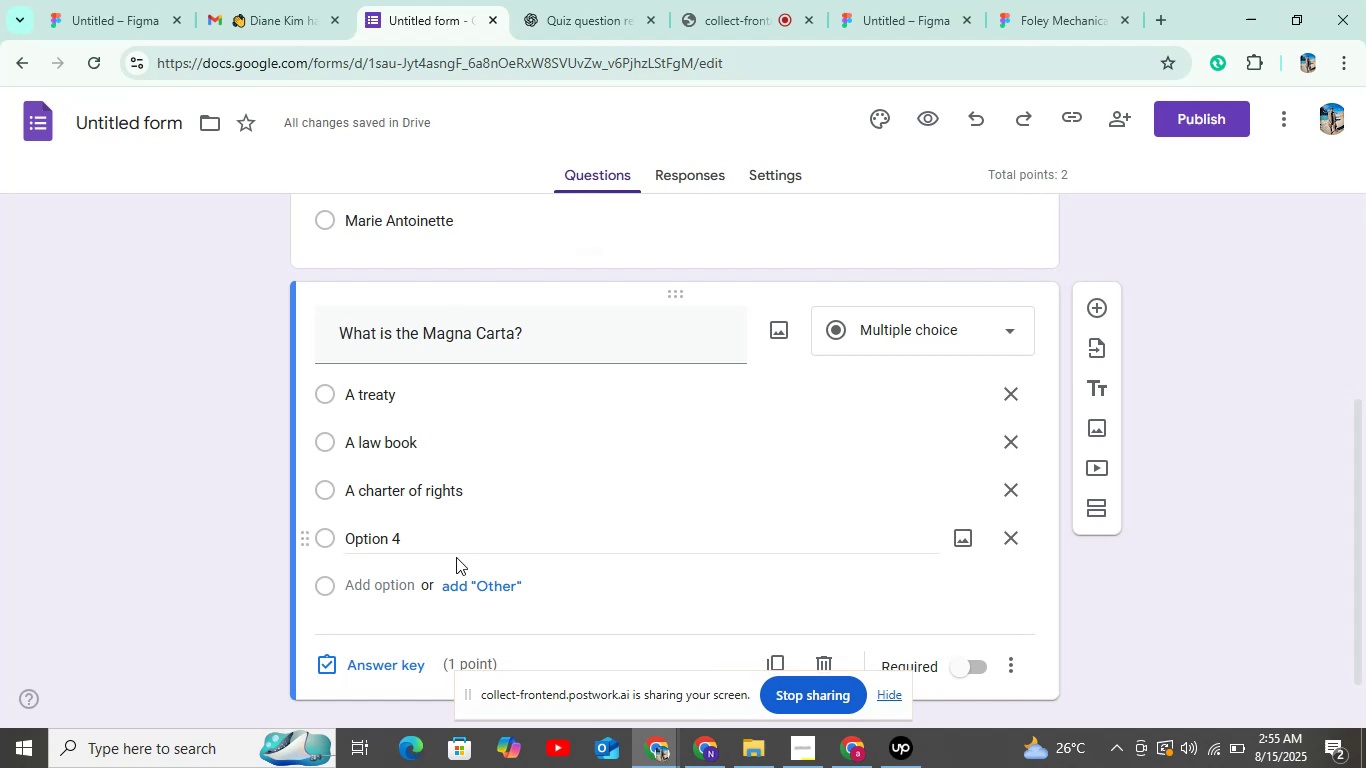 
left_click([449, 542])
 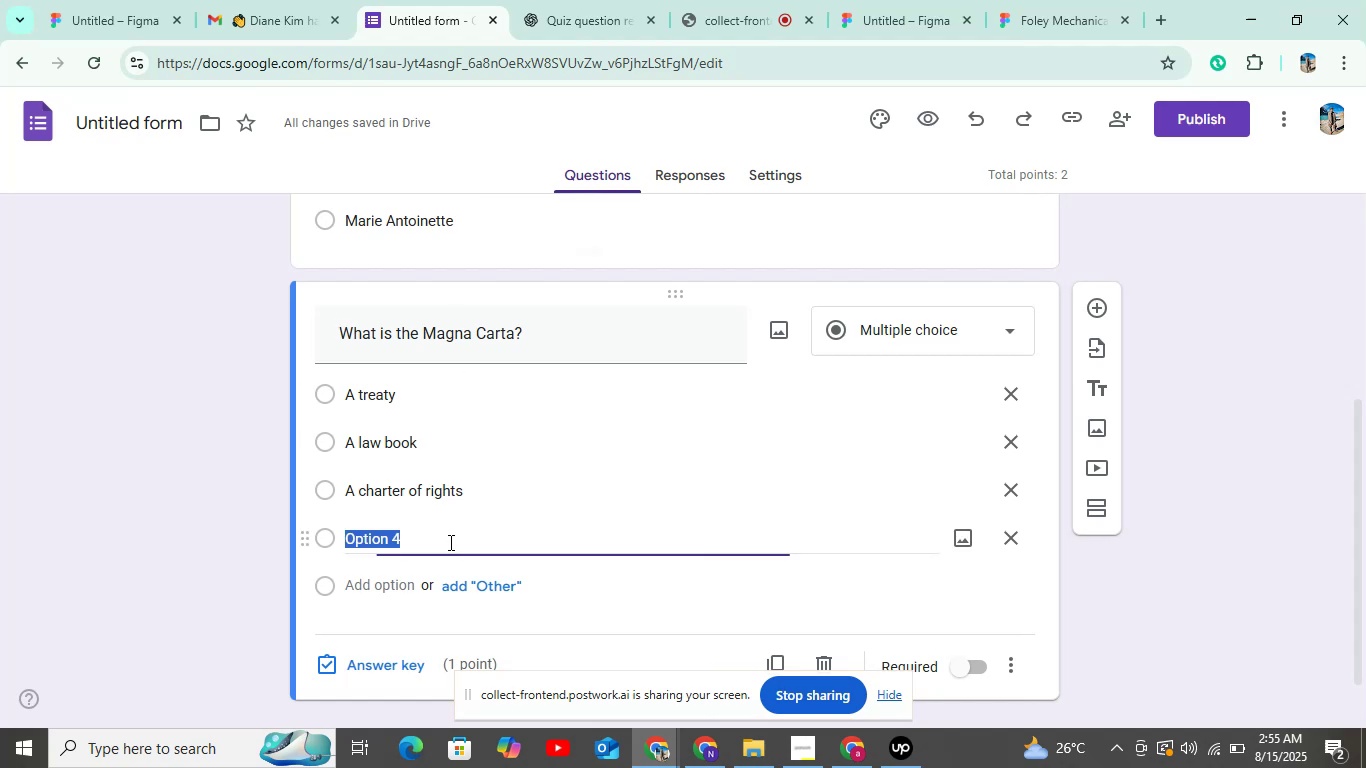 
key(Control+V)
 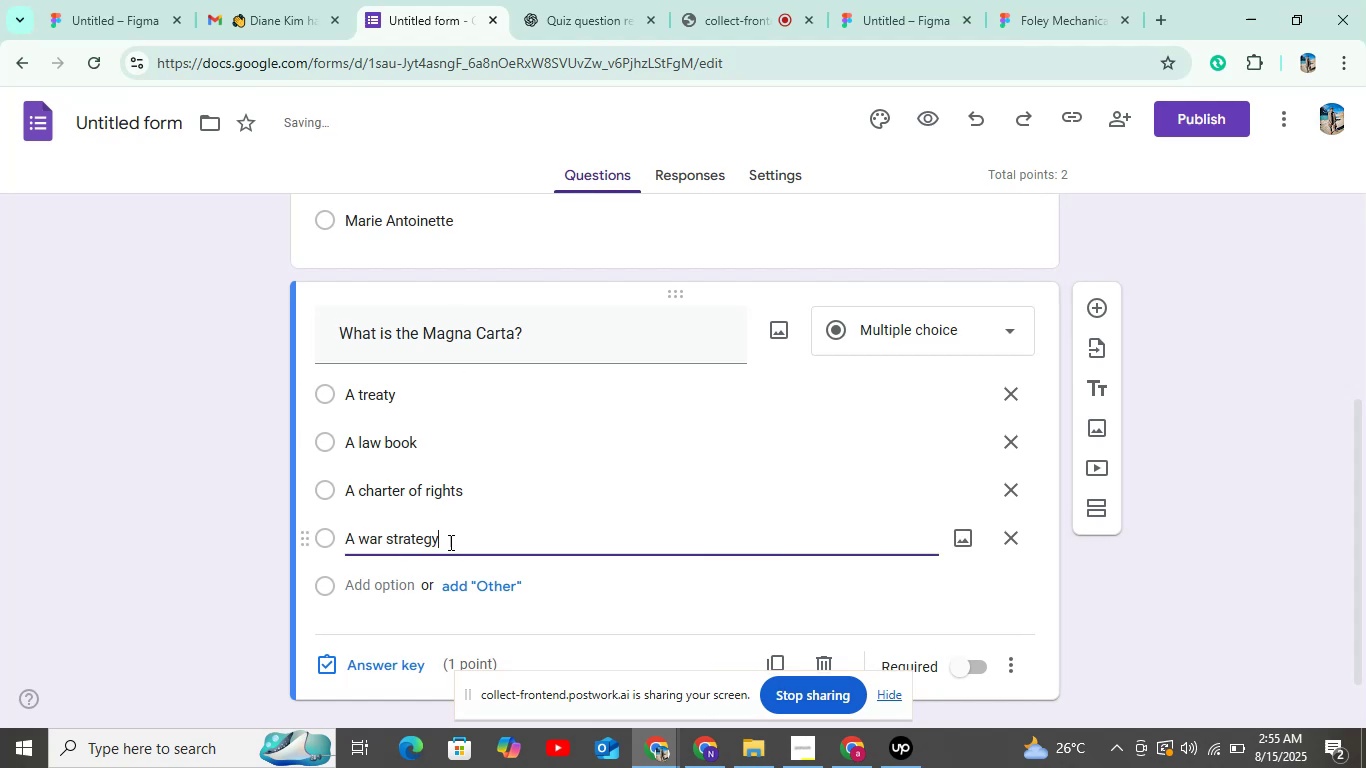 
scroll: coordinate [457, 530], scroll_direction: down, amount: 4.0
 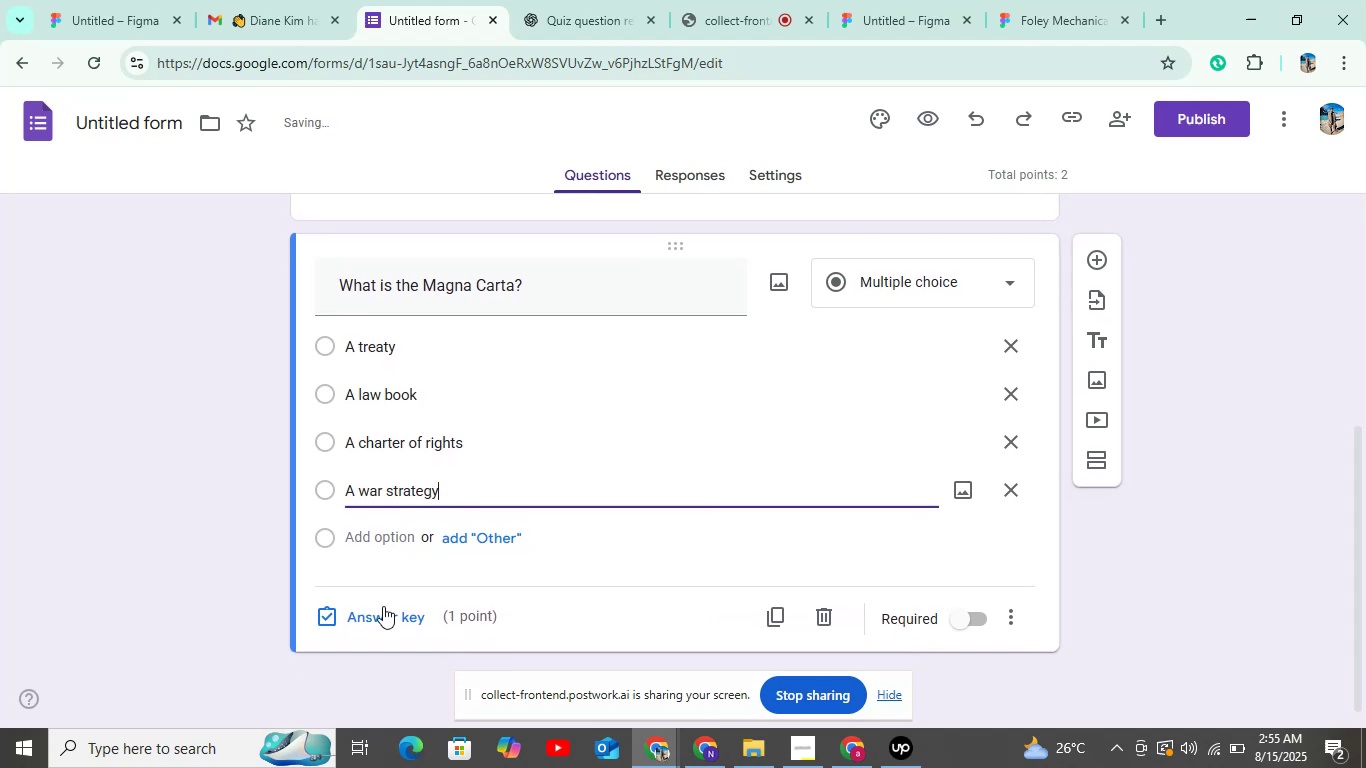 
left_click([385, 610])
 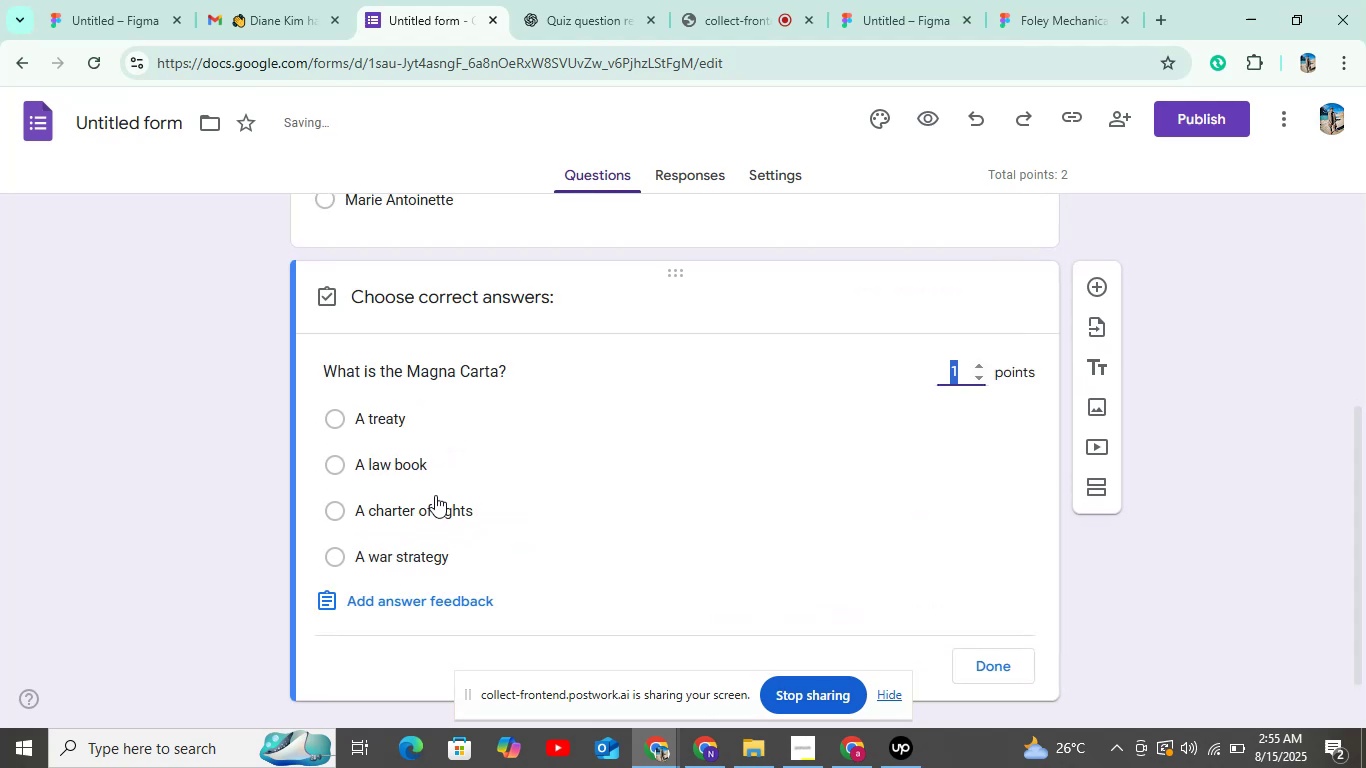 
left_click([433, 513])
 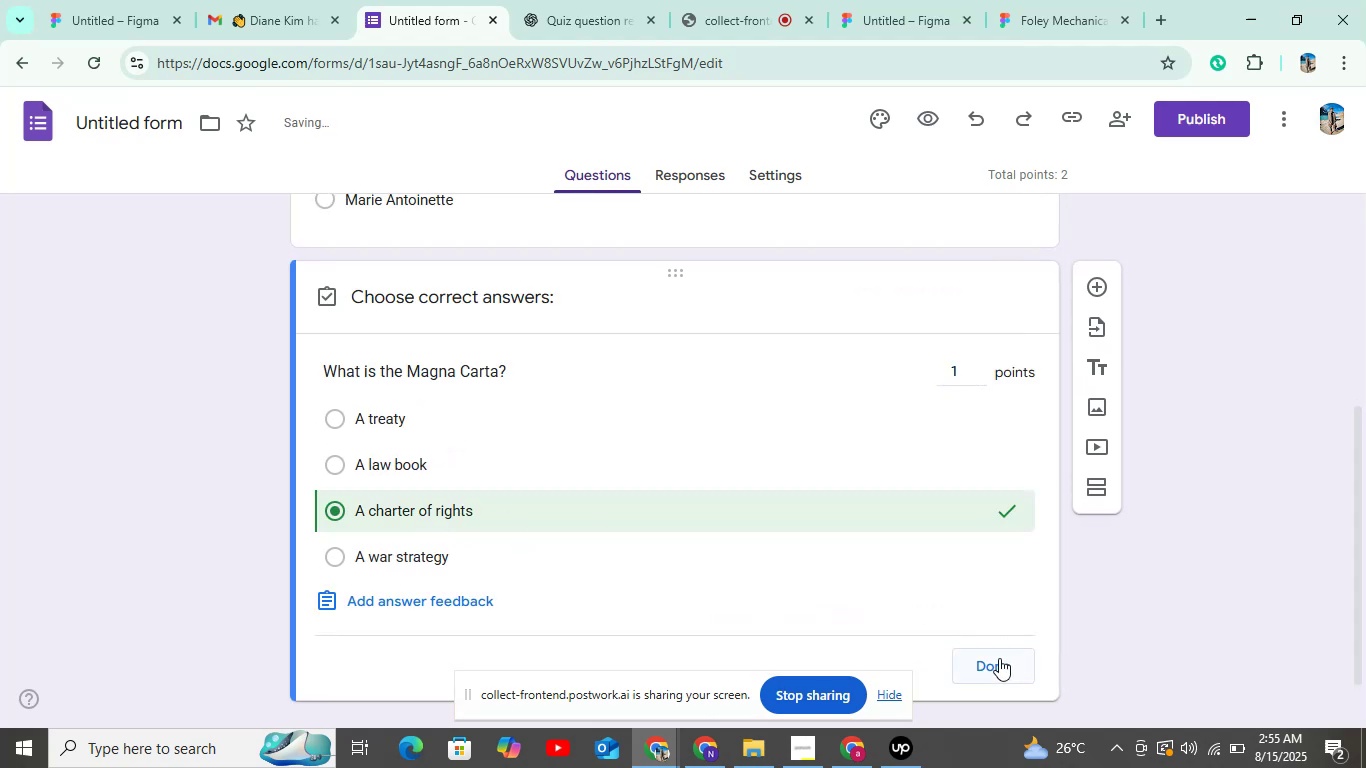 
left_click([997, 662])
 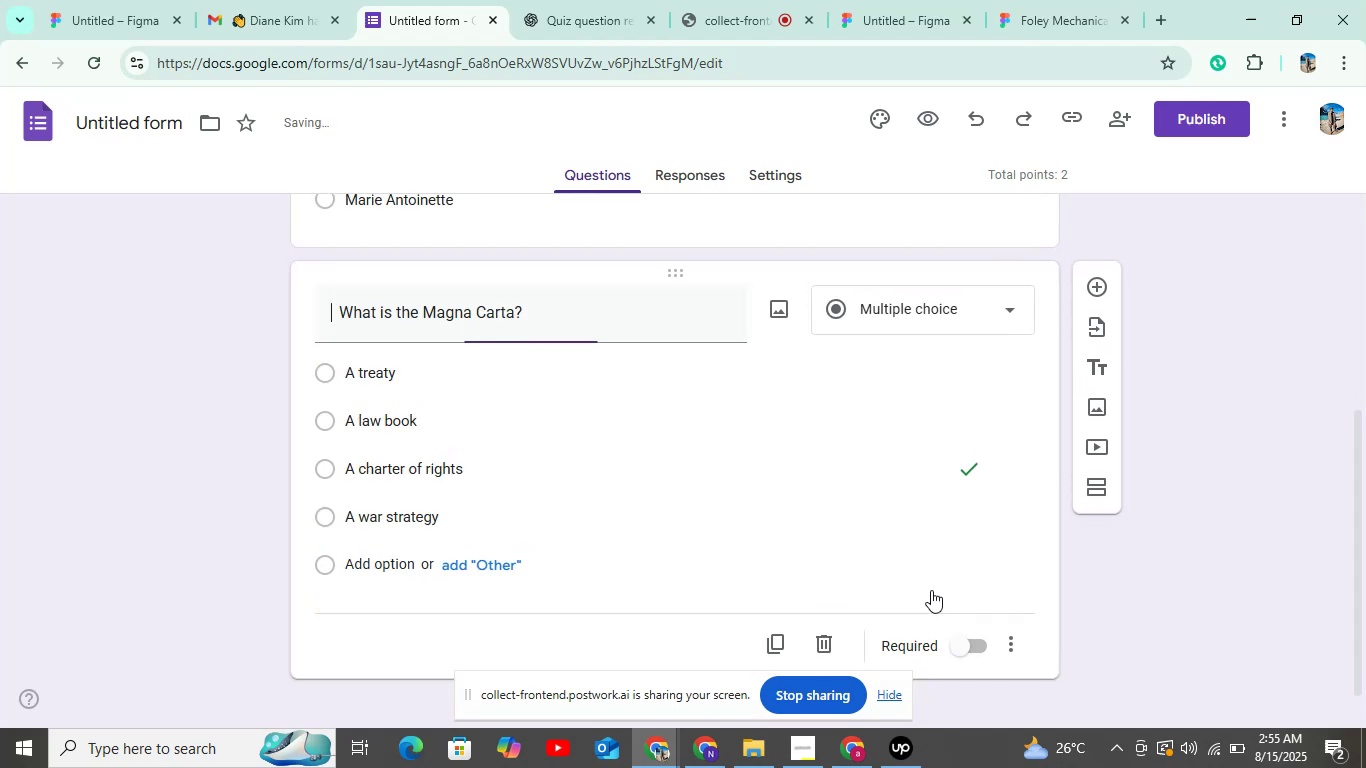 
scroll: coordinate [923, 559], scroll_direction: down, amount: 4.0
 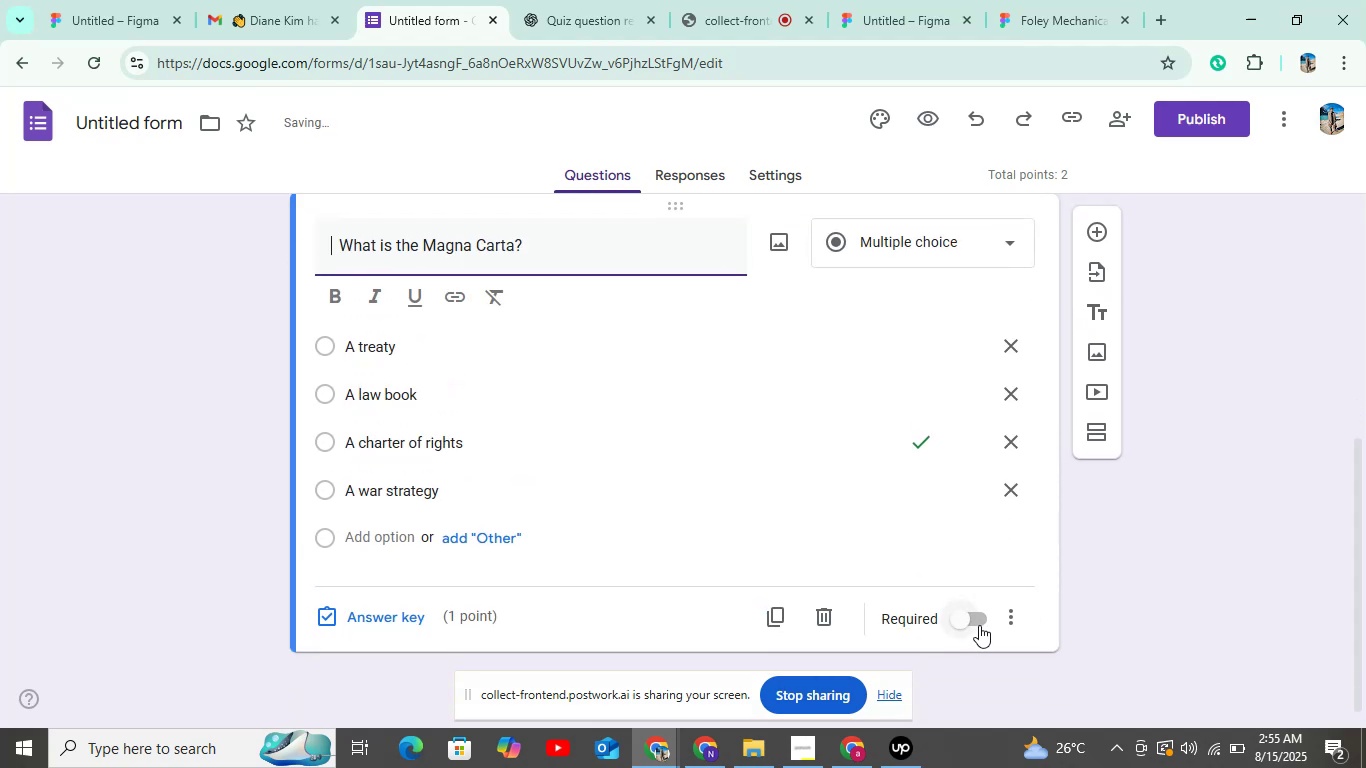 
left_click([979, 625])
 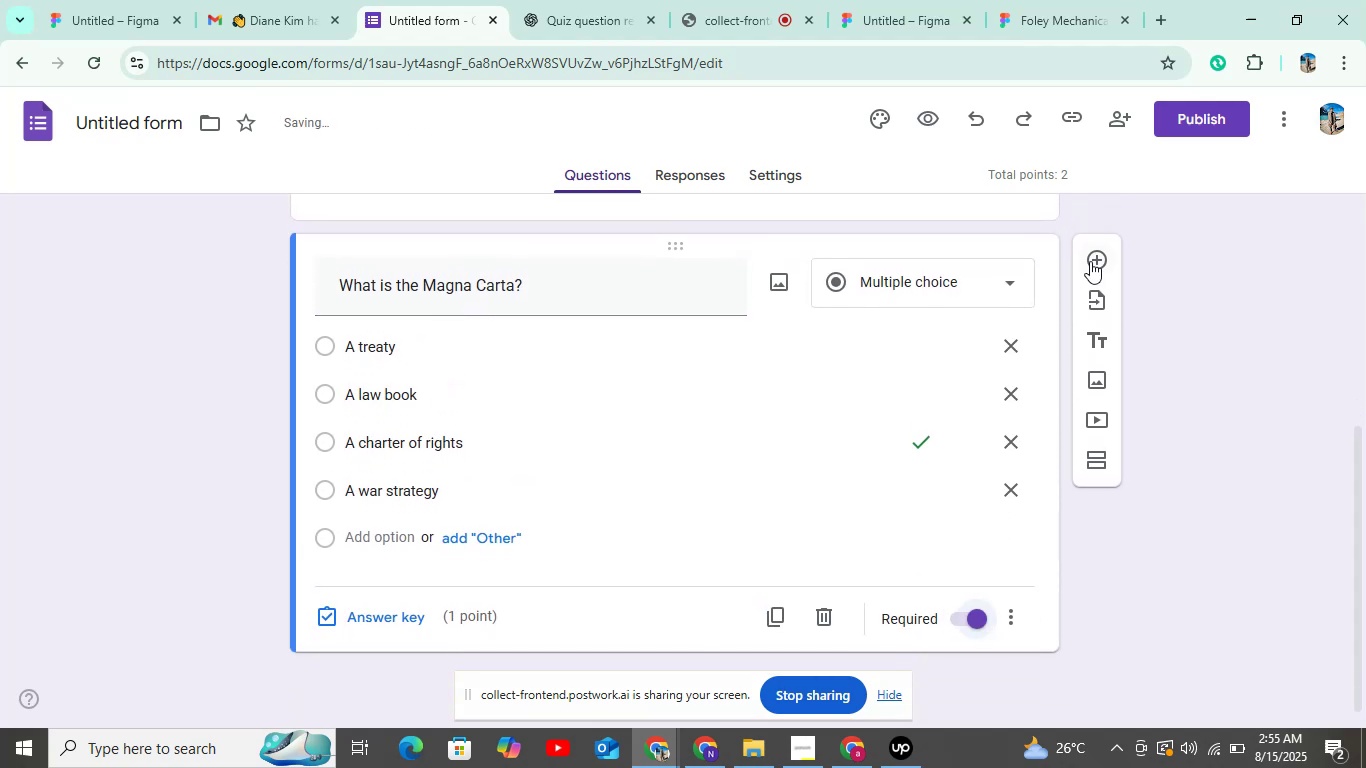 
left_click([1090, 261])
 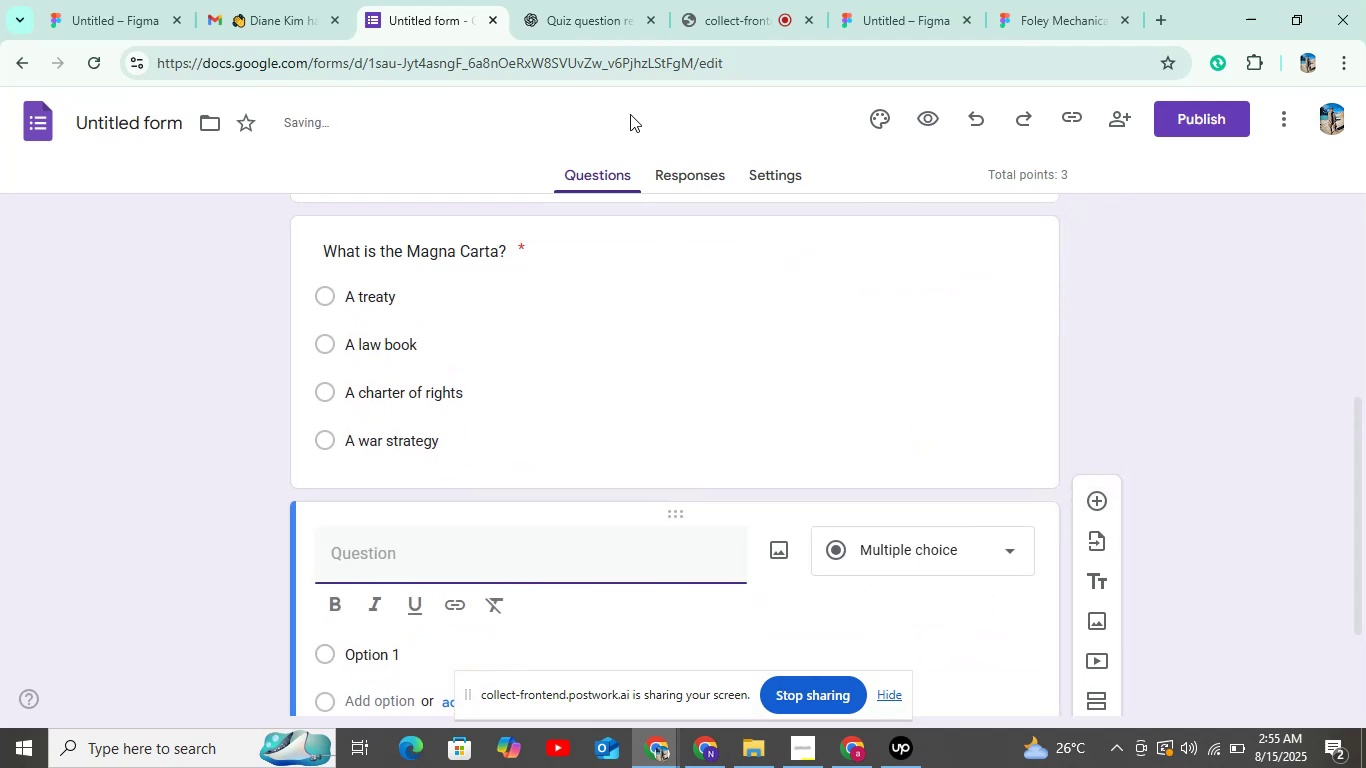 
scroll: coordinate [1264, 419], scroll_direction: down, amount: 5.0
 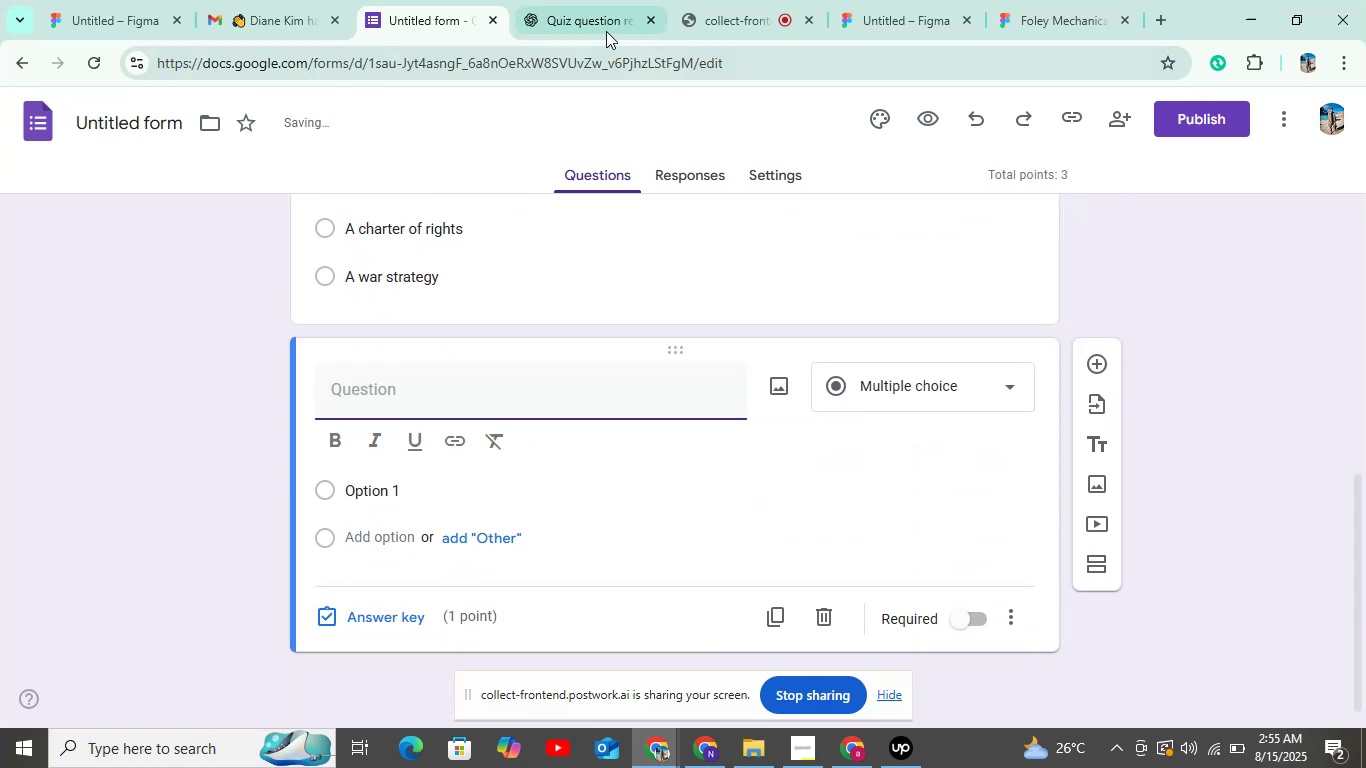 
left_click([606, 31])
 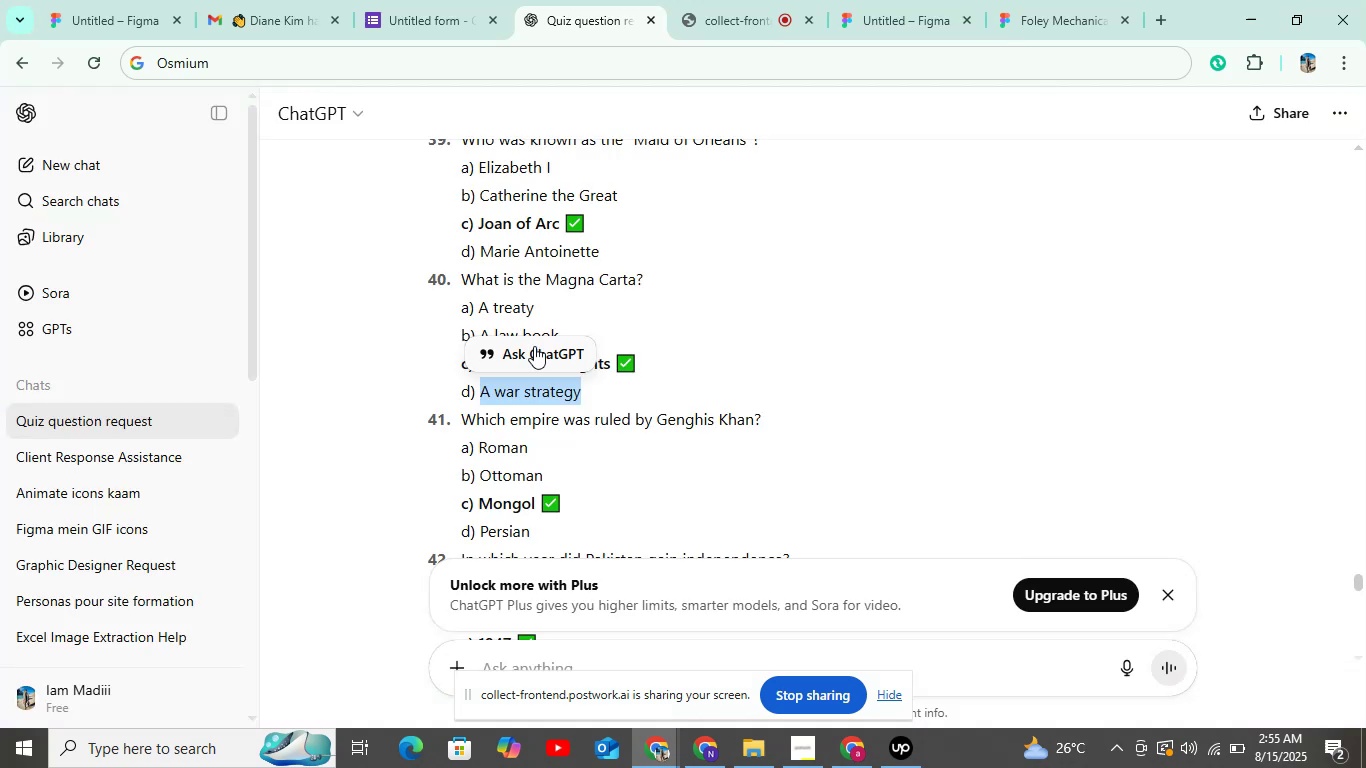 
scroll: coordinate [554, 336], scroll_direction: down, amount: 1.0
 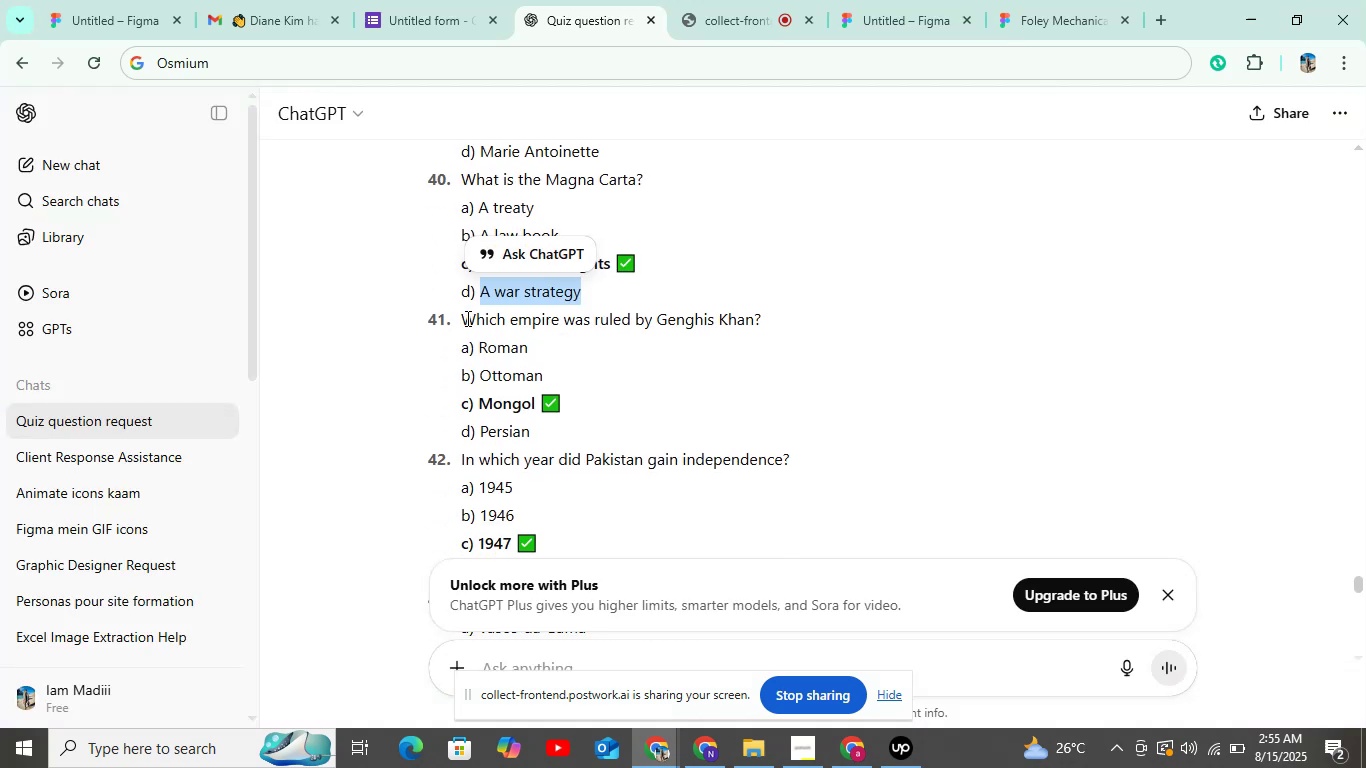 
left_click_drag(start_coordinate=[463, 319], to_coordinate=[813, 319])
 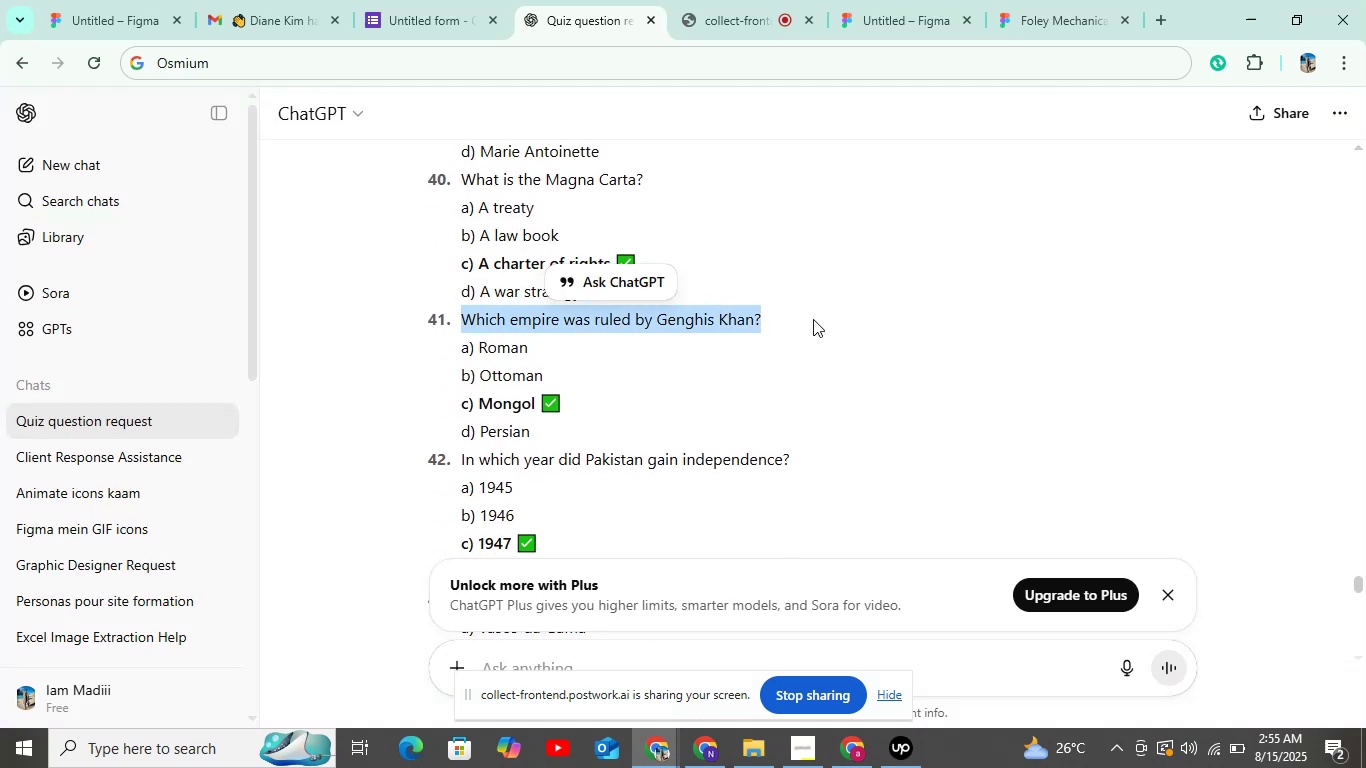 
key(Control+C)
 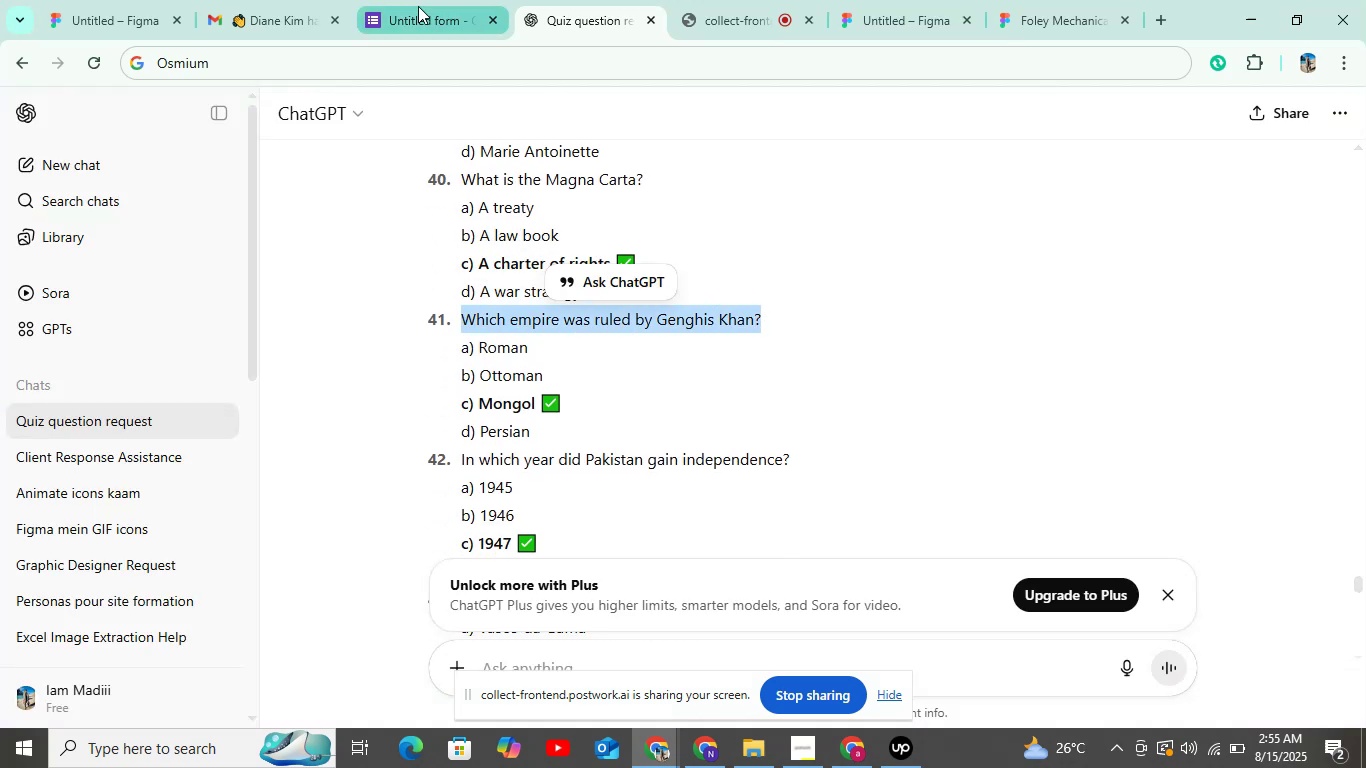 
left_click([421, 21])
 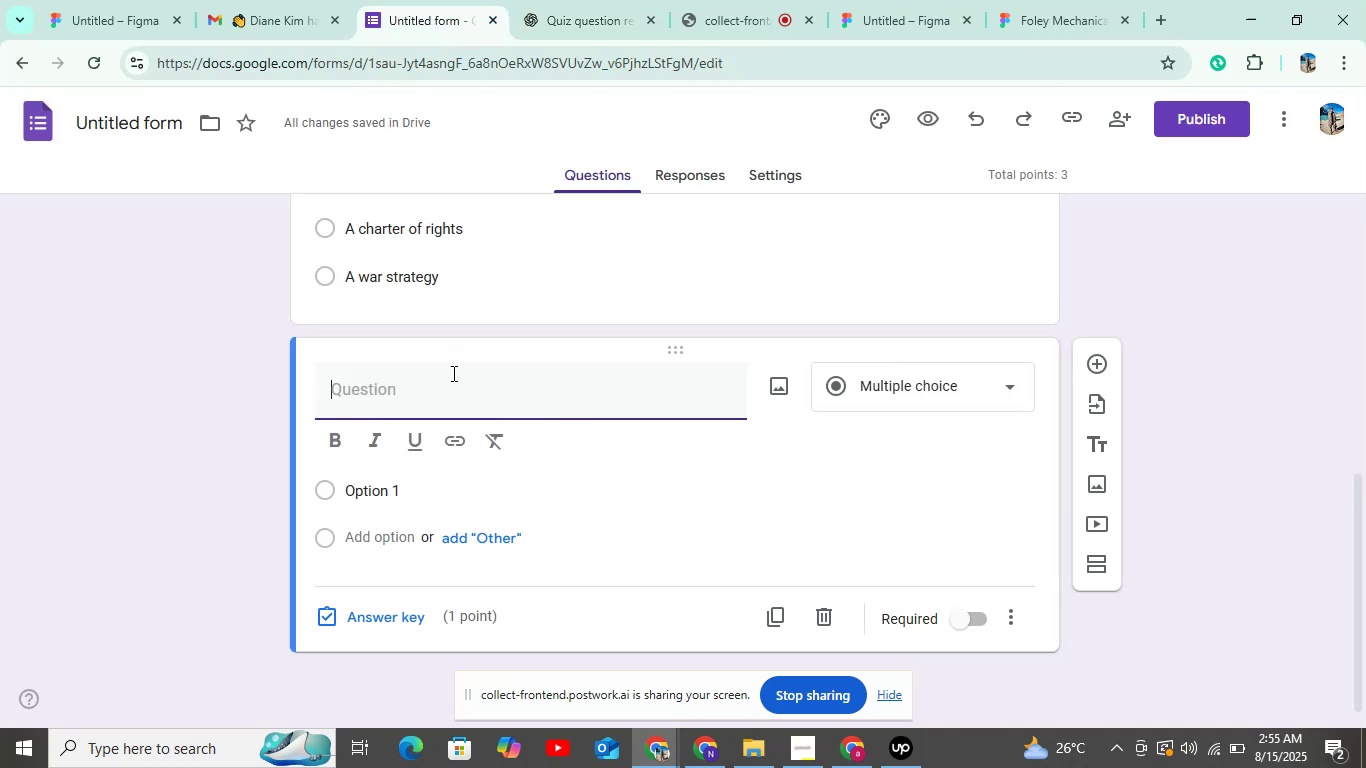 
key(Control+V)
 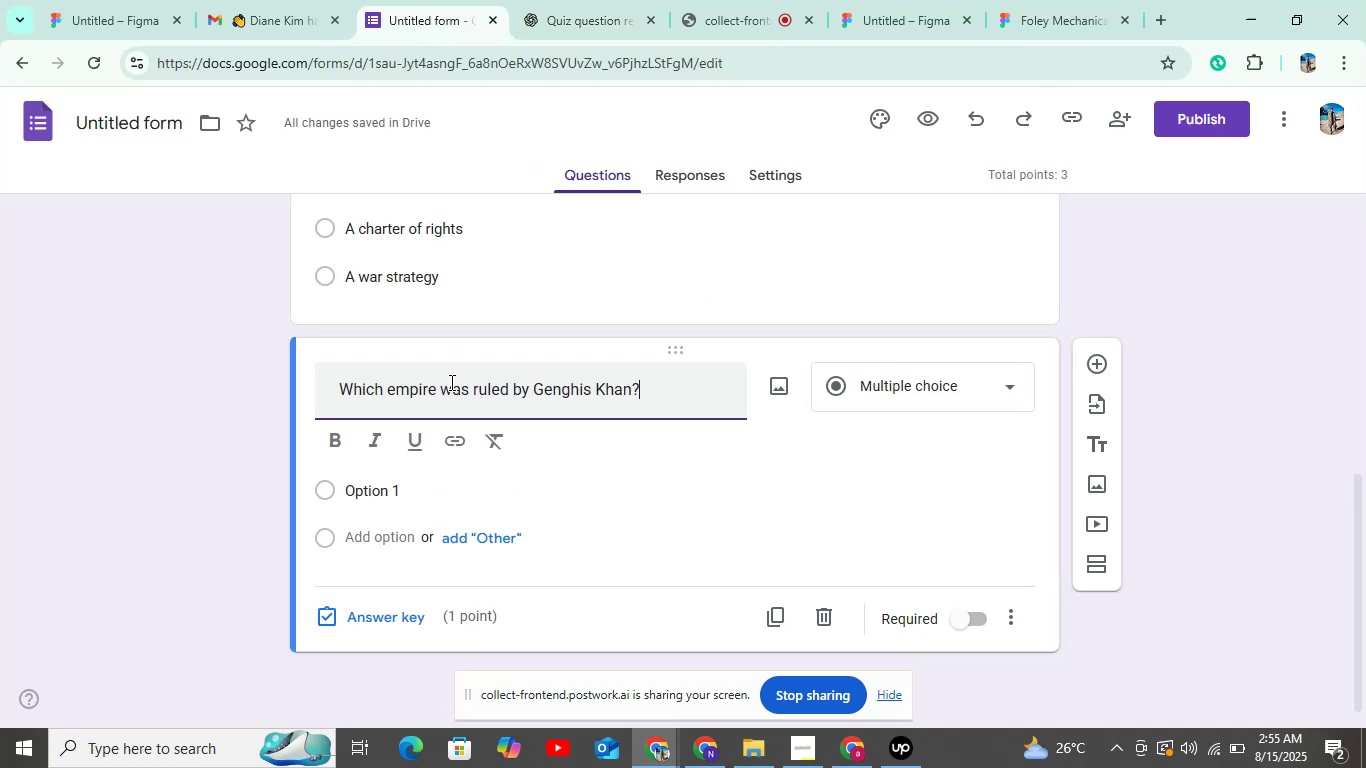 
scroll: coordinate [446, 385], scroll_direction: down, amount: 5.0
 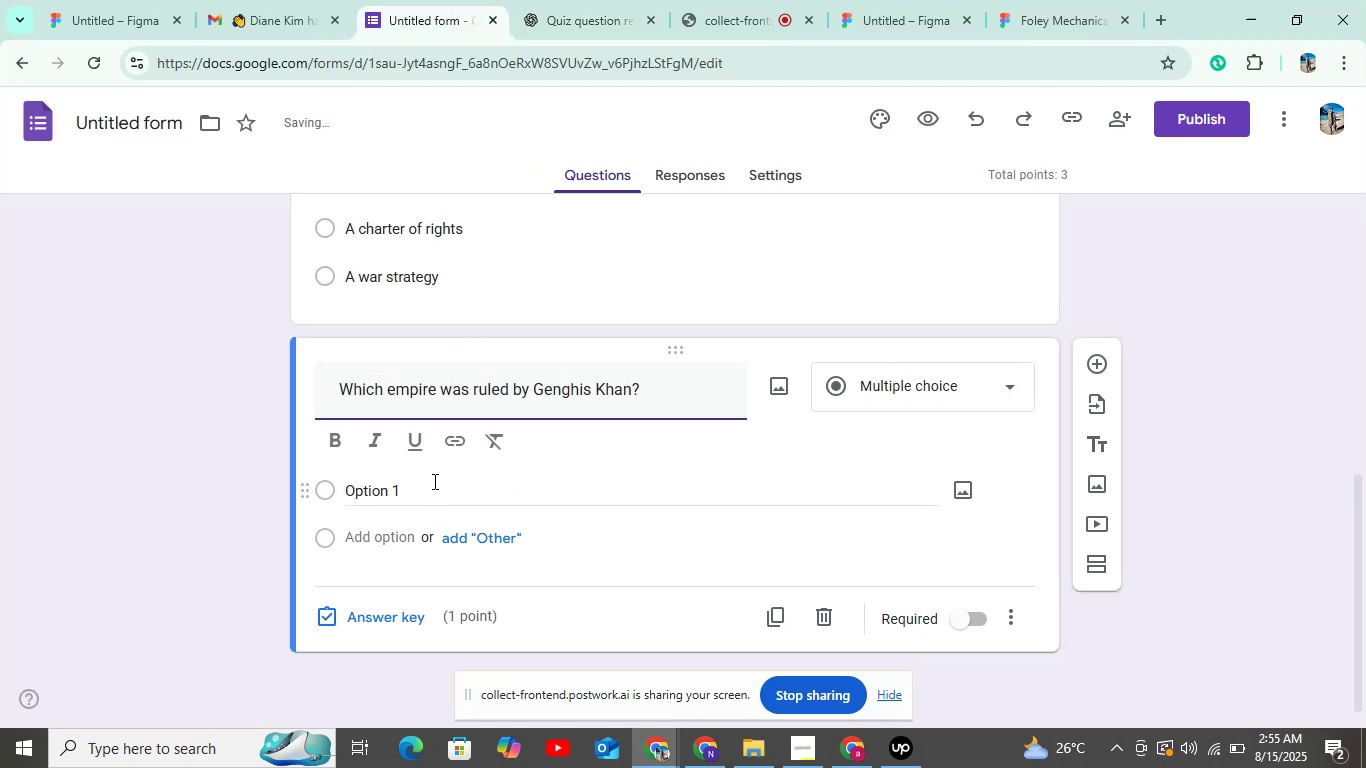 
left_click([434, 485])
 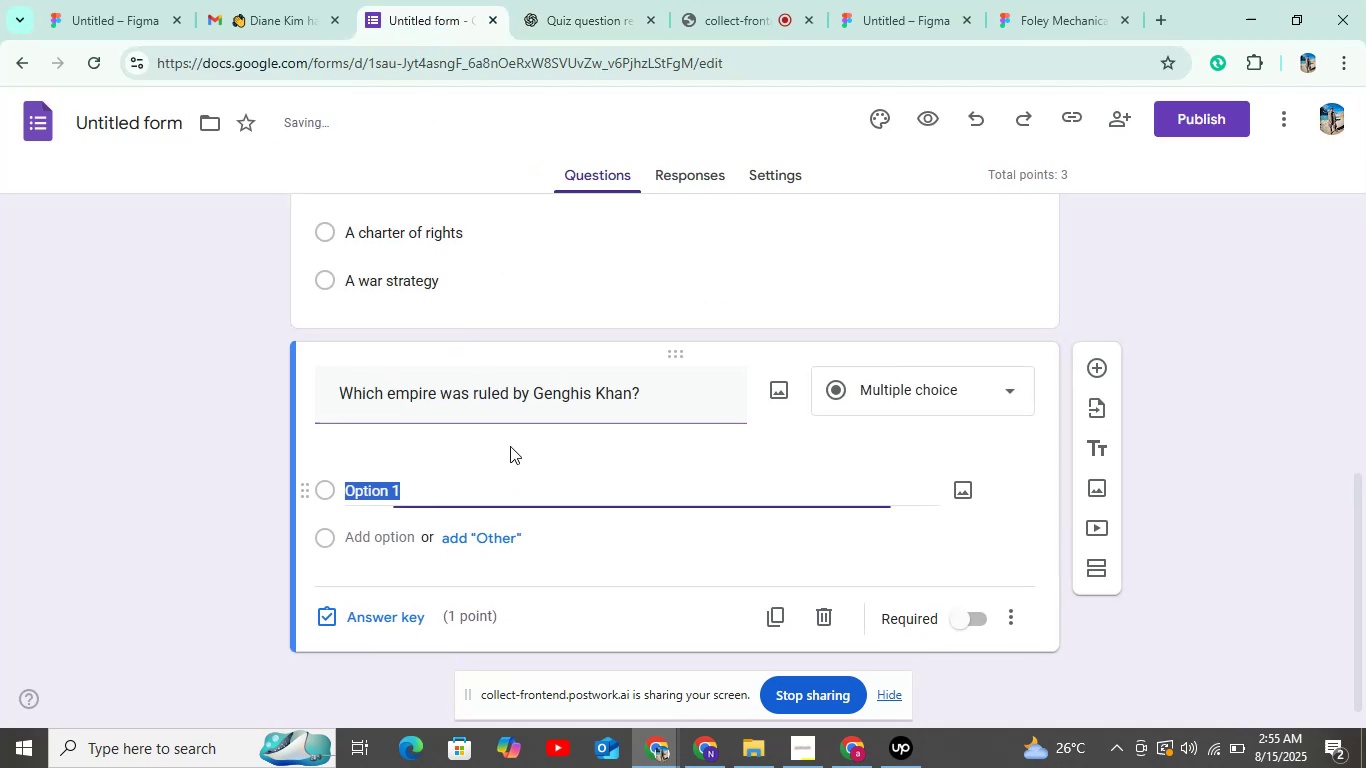 
scroll: coordinate [538, 438], scroll_direction: down, amount: 4.0
 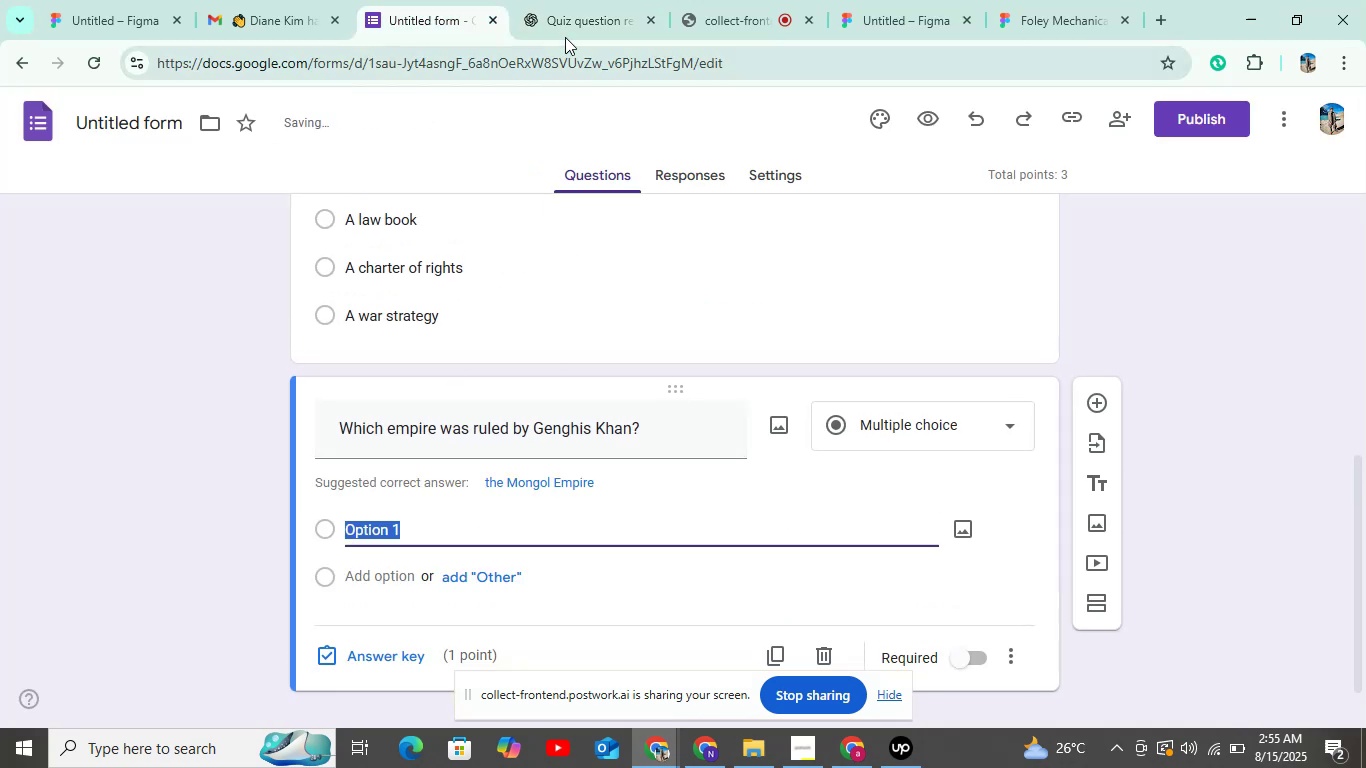 
left_click([577, 5])
 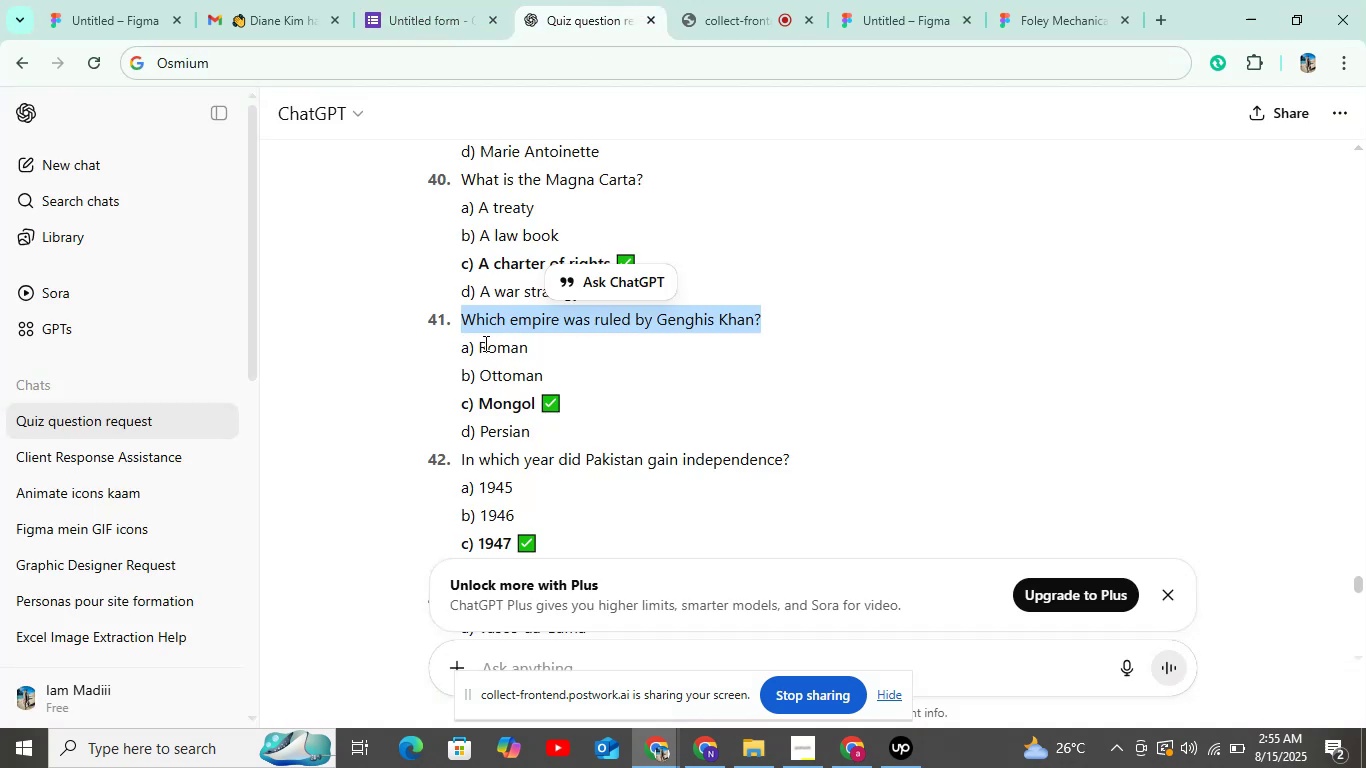 
left_click_drag(start_coordinate=[477, 349], to_coordinate=[565, 348])
 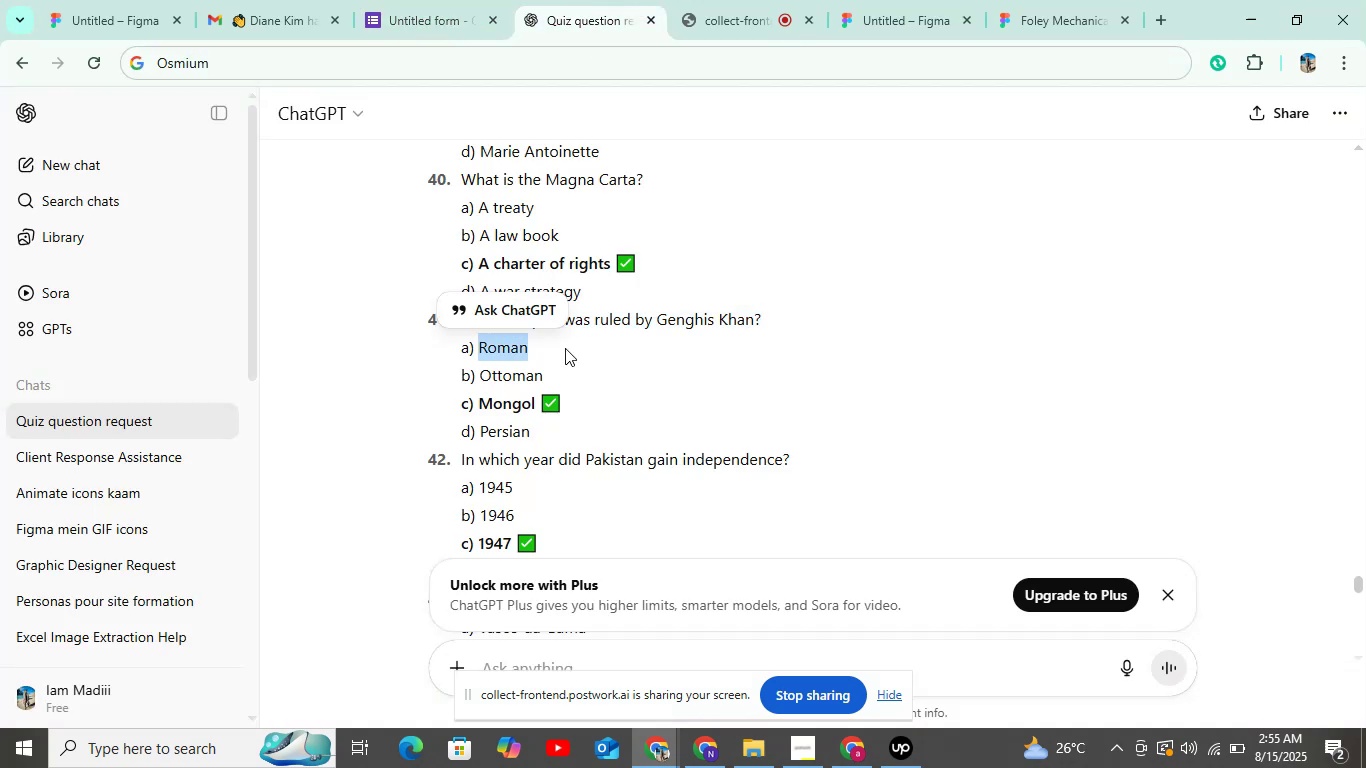 
key(Control+C)
 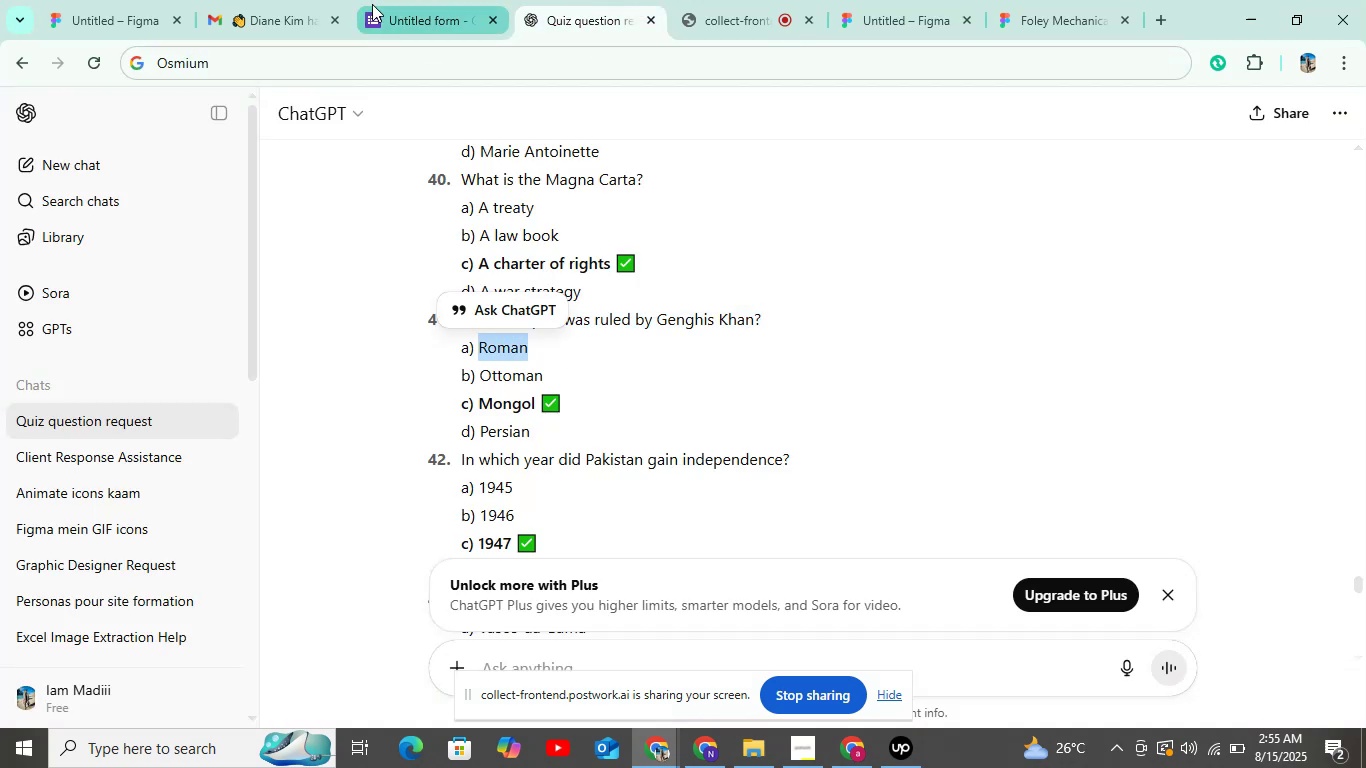 
left_click([406, 22])
 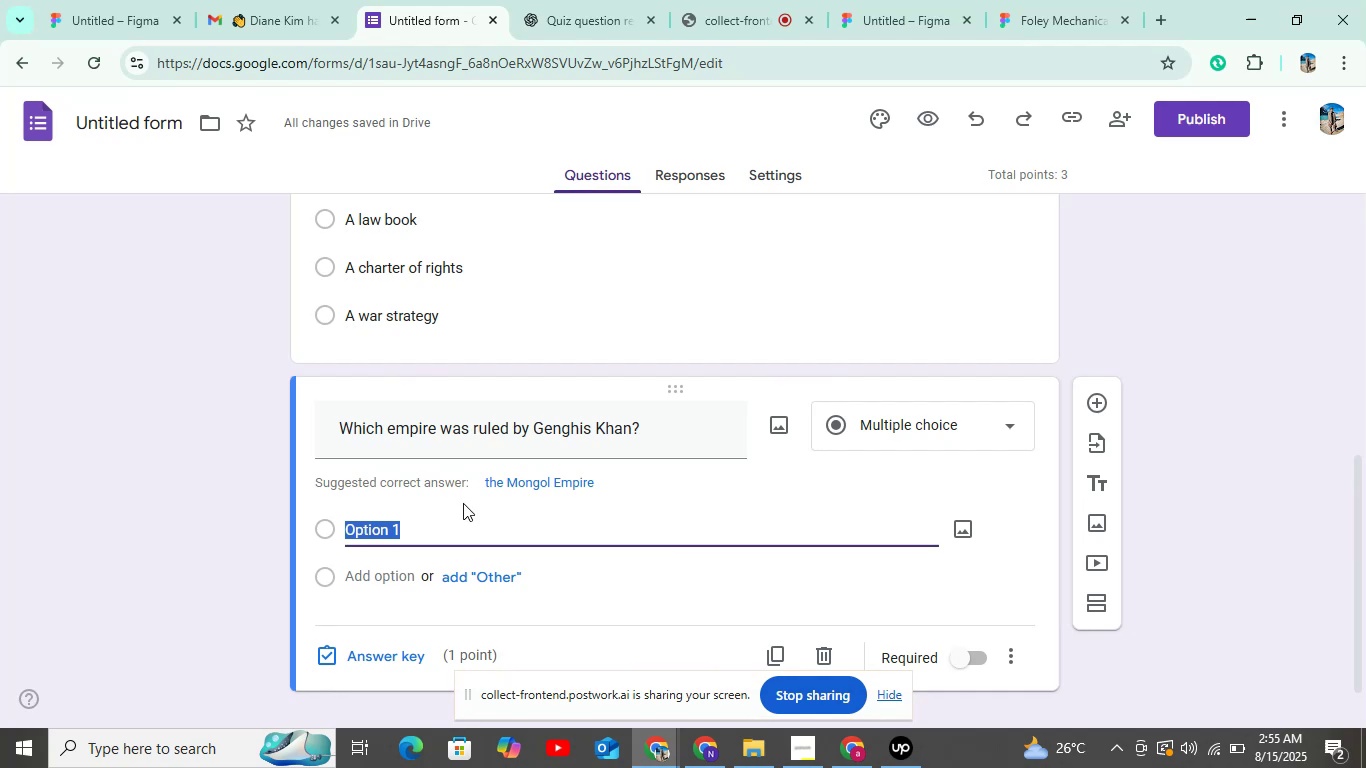 
key(Control+V)
 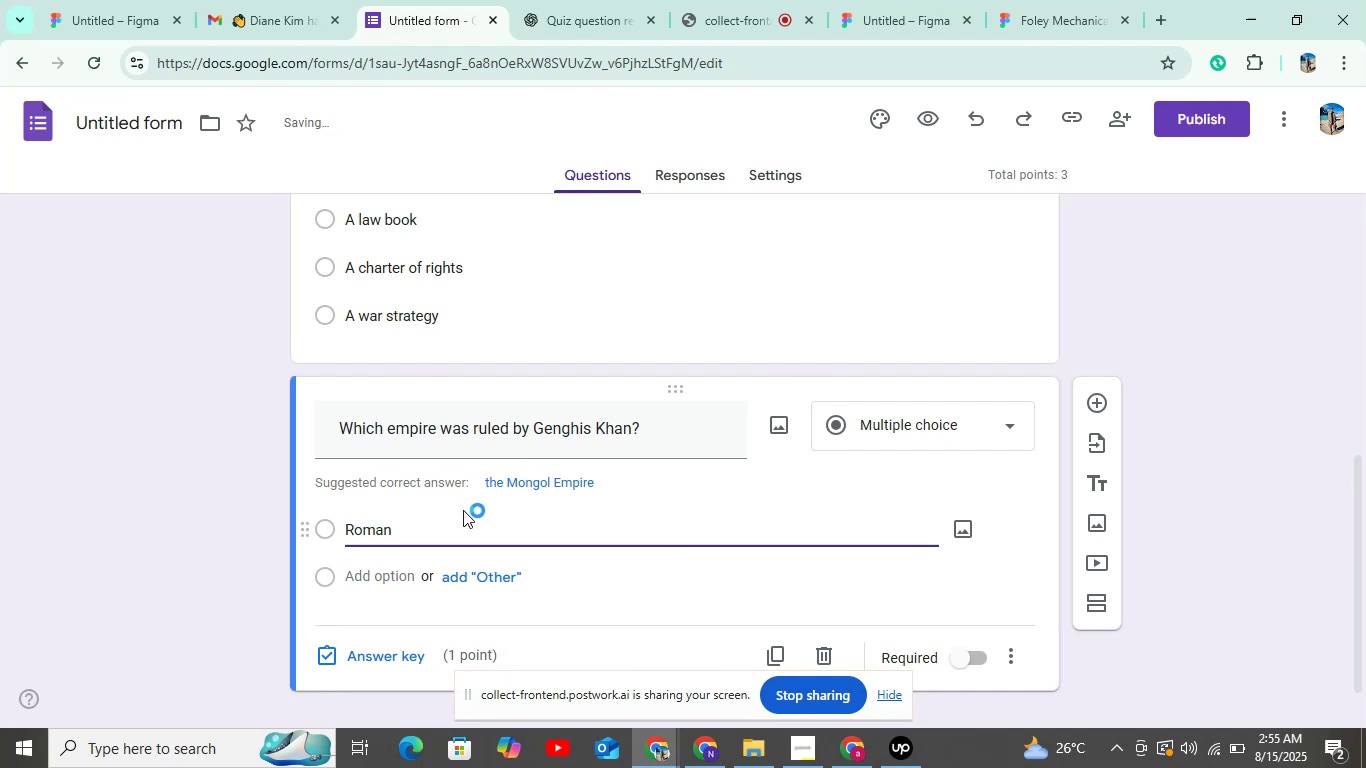 
scroll: coordinate [451, 526], scroll_direction: down, amount: 3.0
 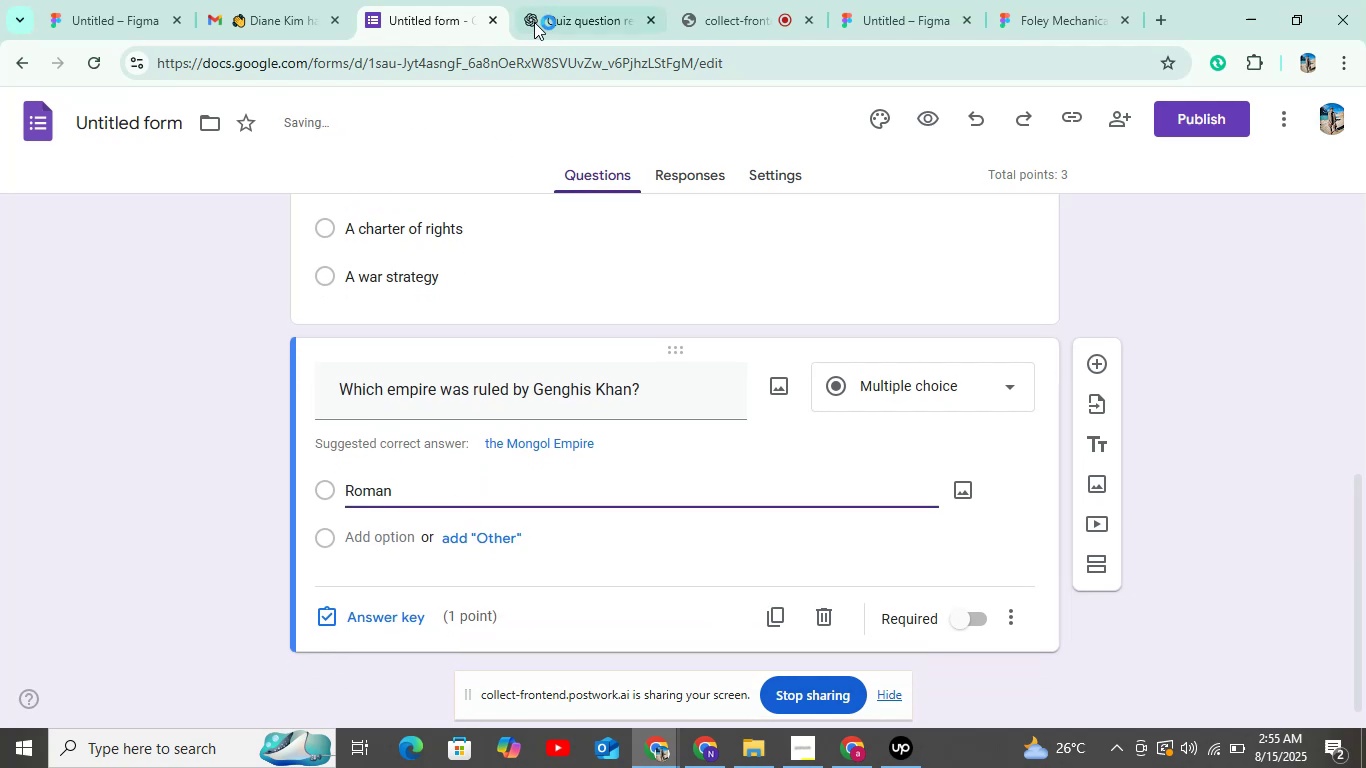 
left_click([548, 5])
 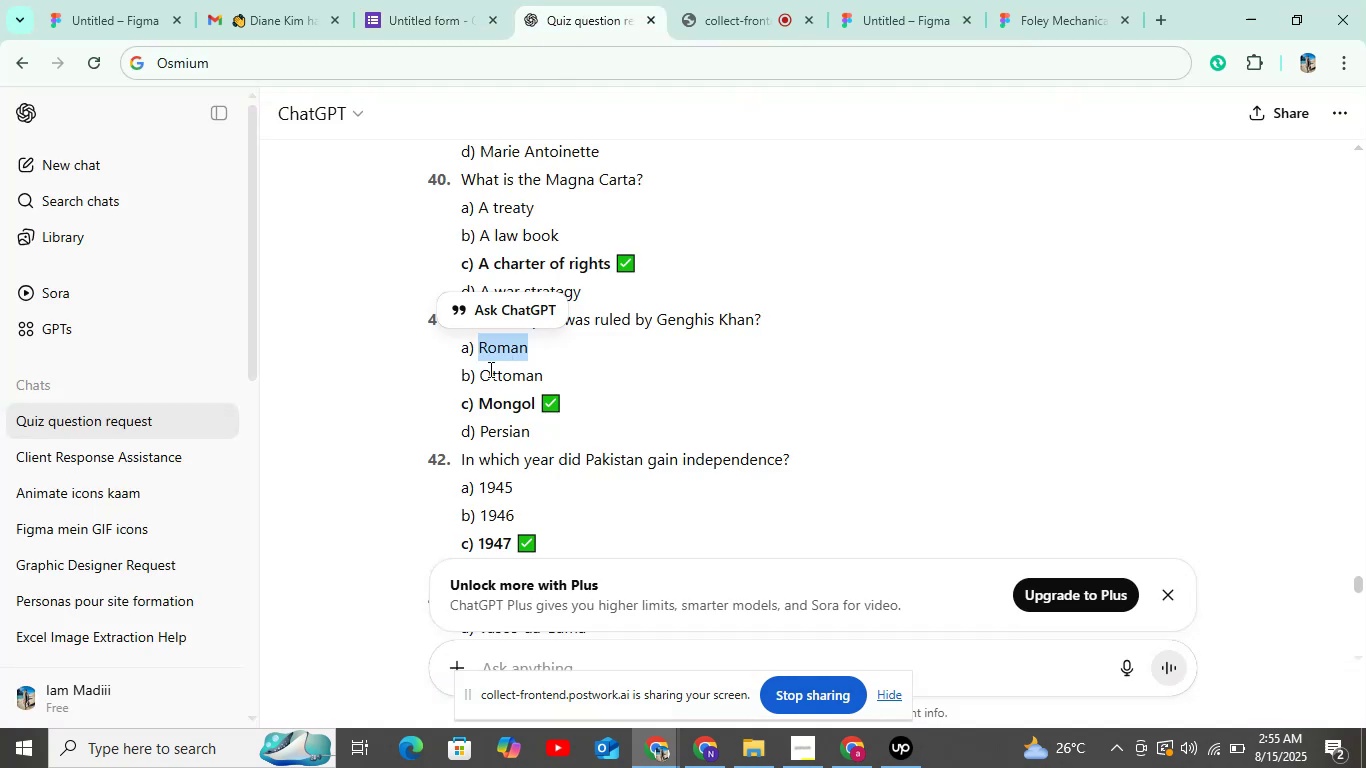 
left_click_drag(start_coordinate=[479, 376], to_coordinate=[582, 376])
 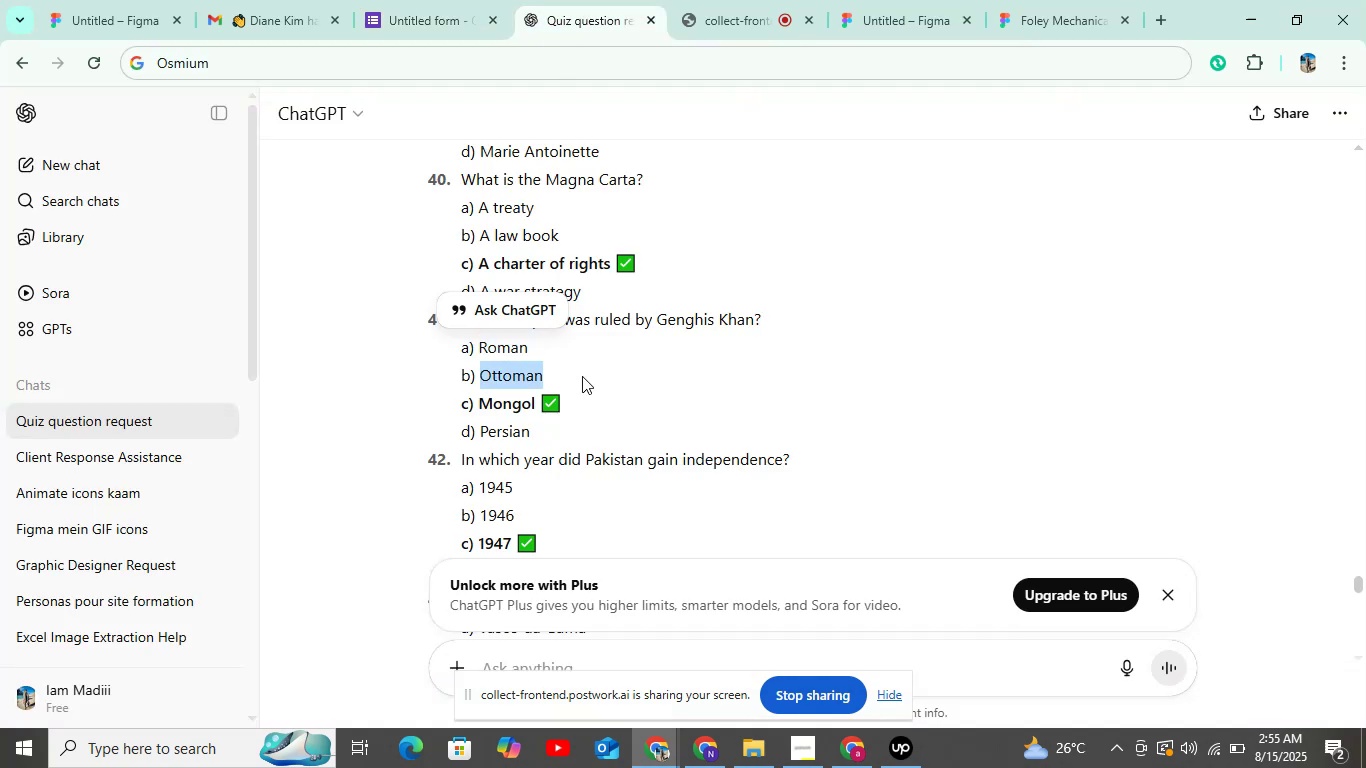 
key(Control+C)
 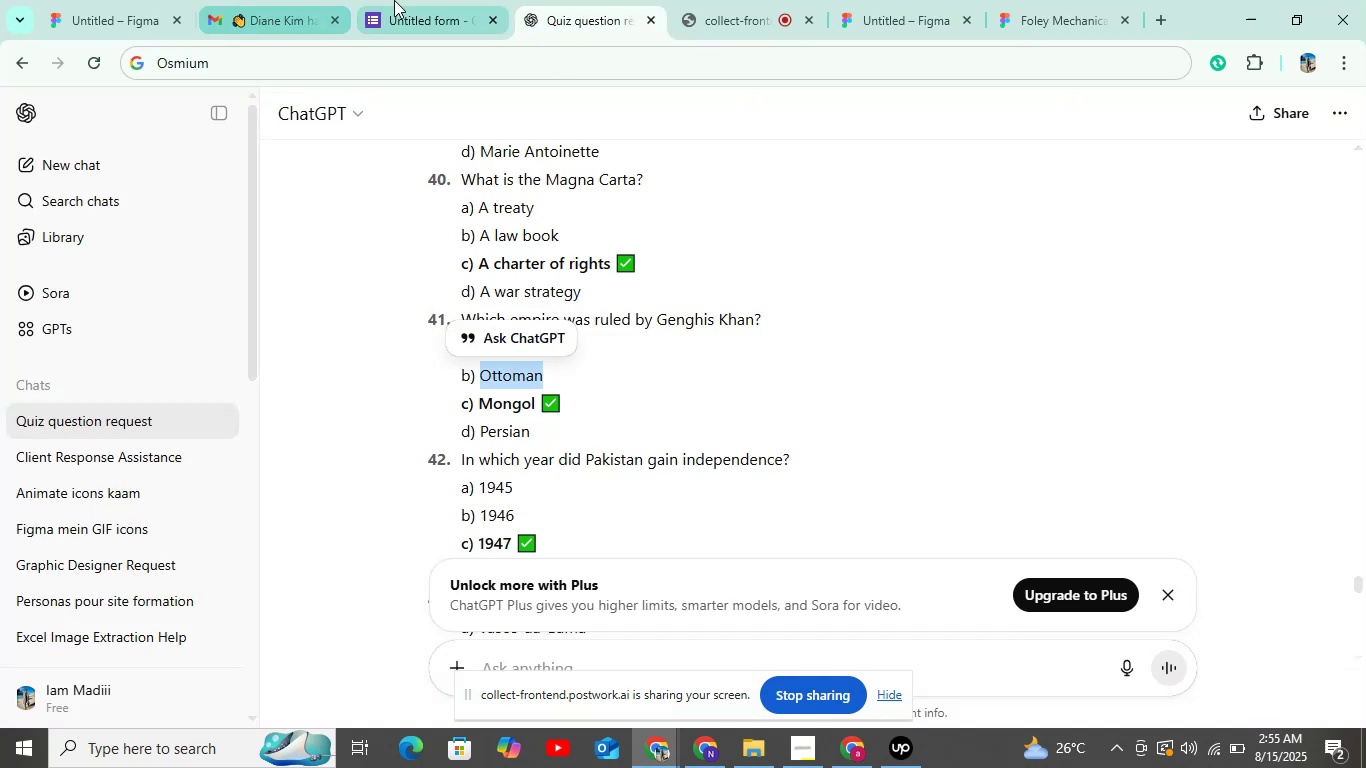 
left_click([398, 2])
 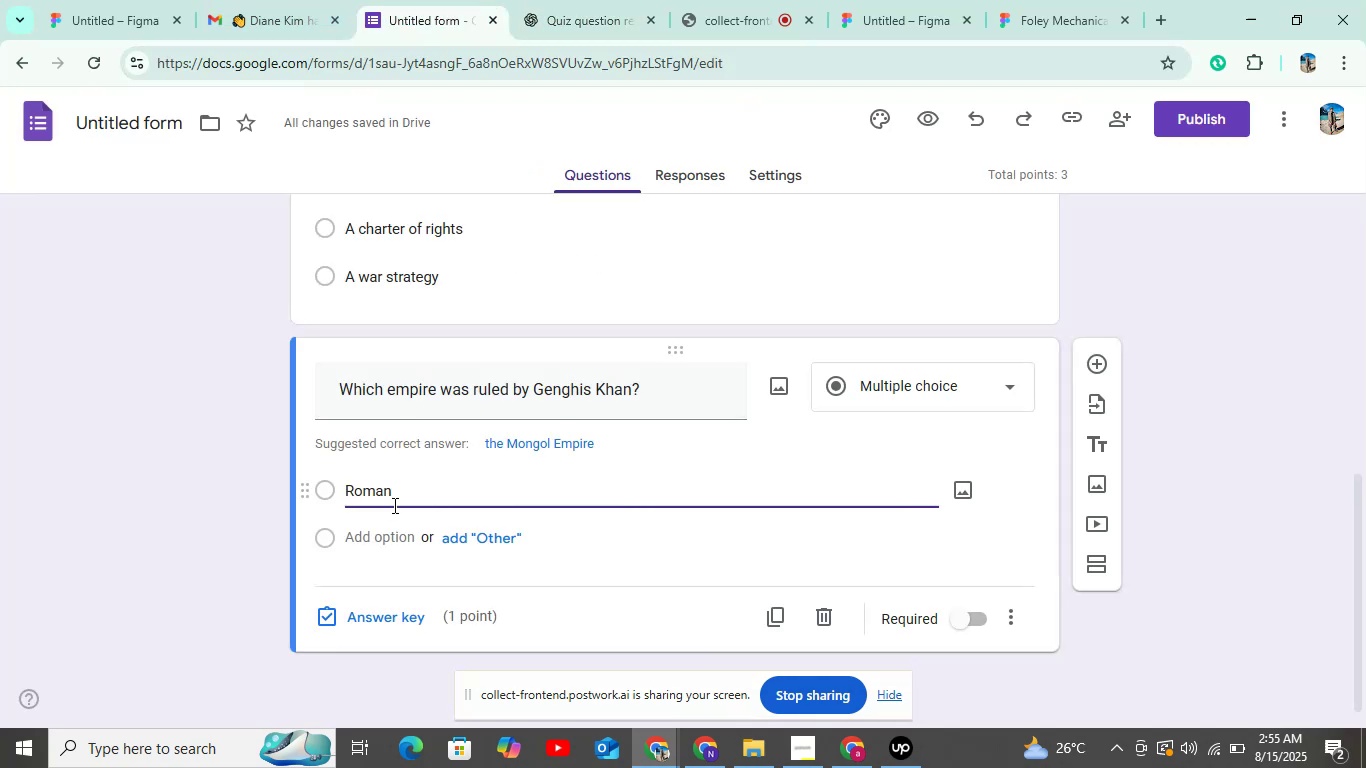 
left_click([386, 525])
 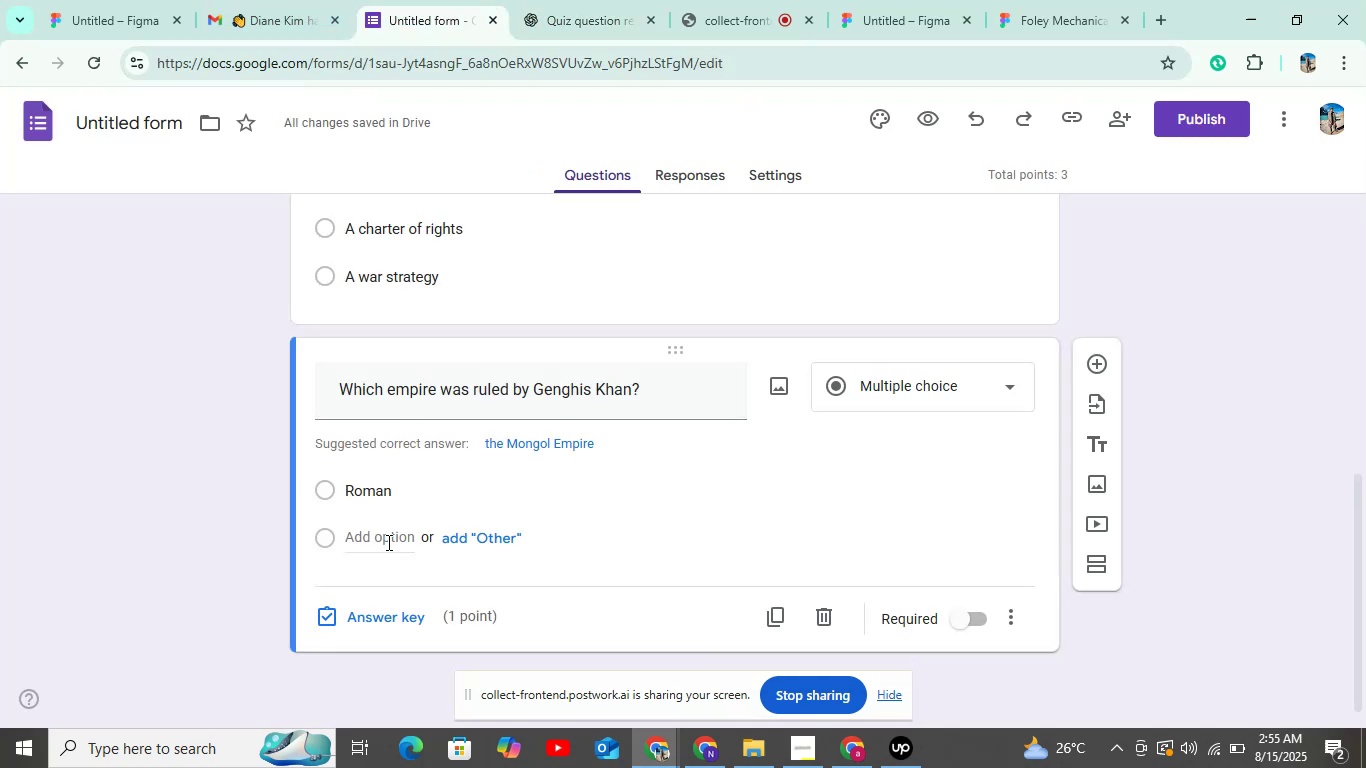 
left_click([387, 542])
 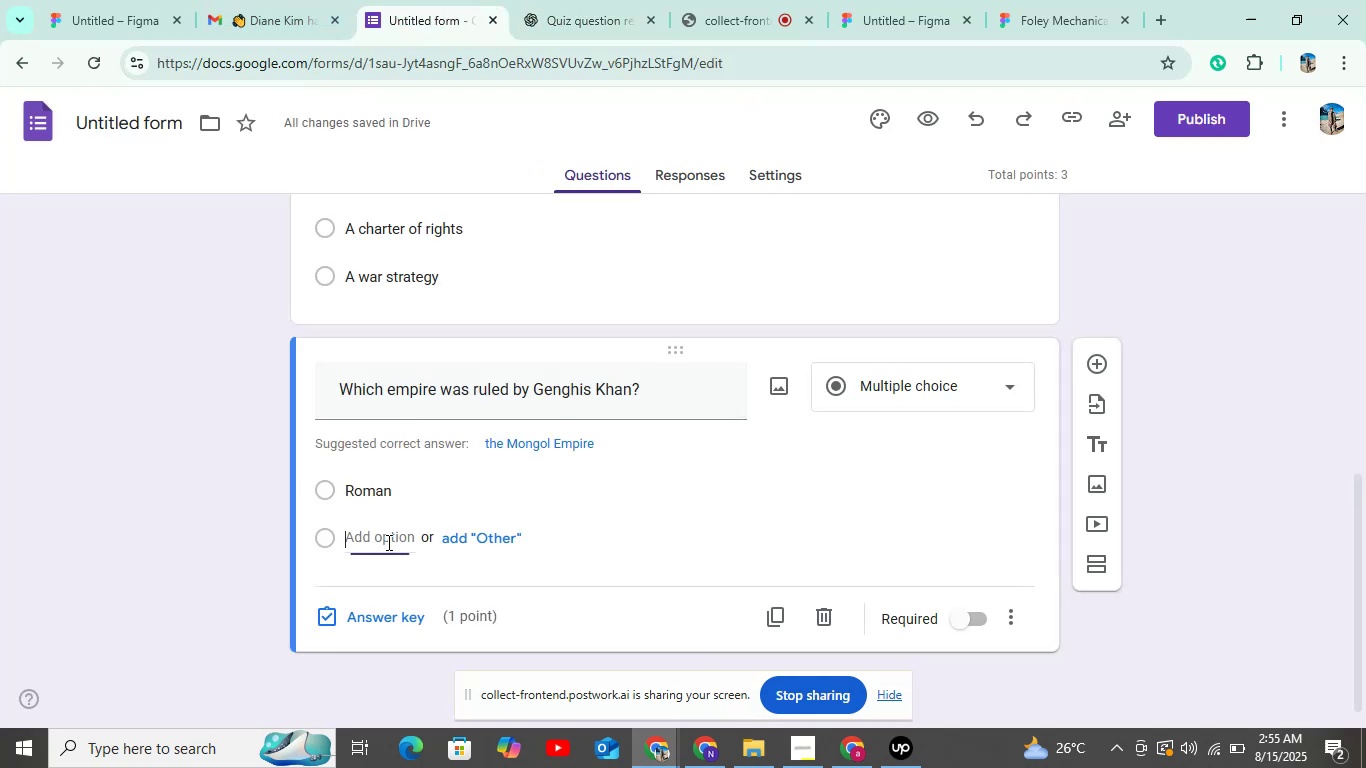 
key(Control+V)
 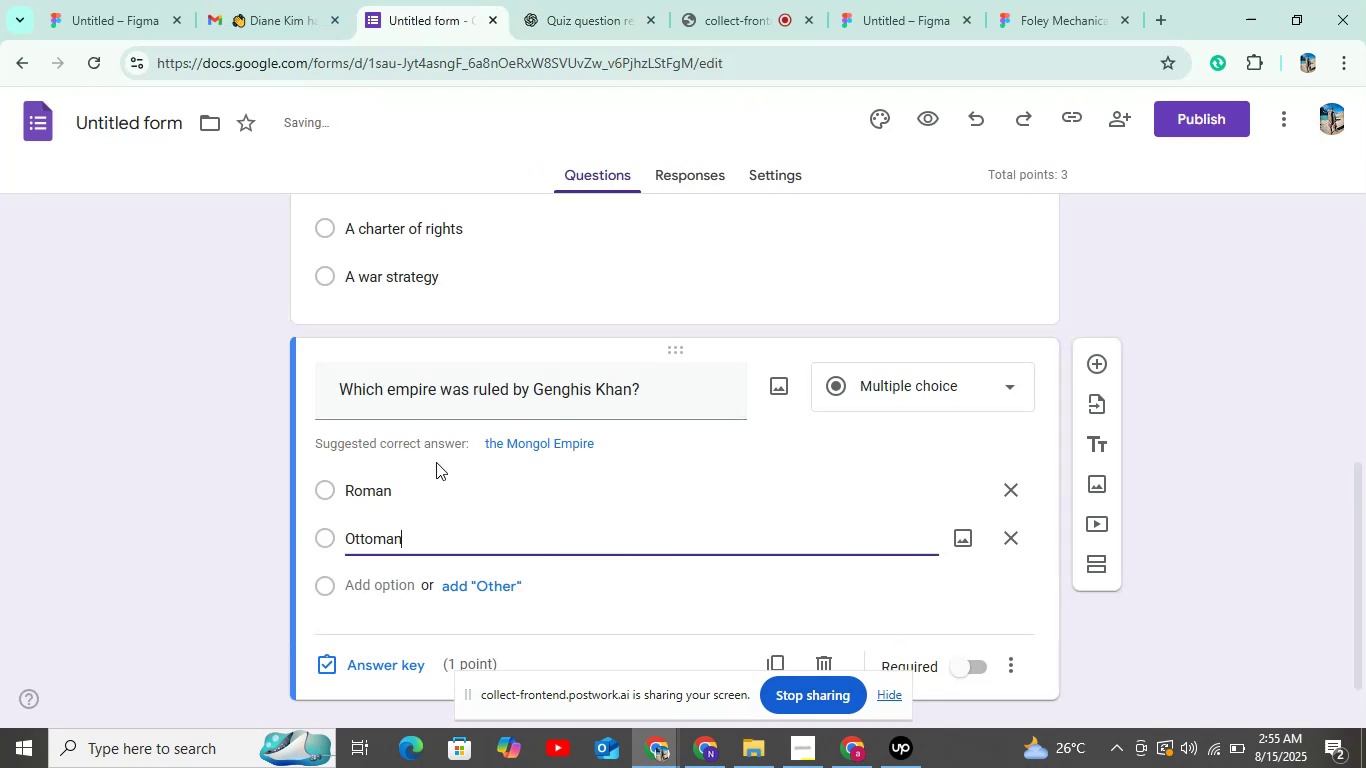 
scroll: coordinate [442, 493], scroll_direction: down, amount: 5.0
 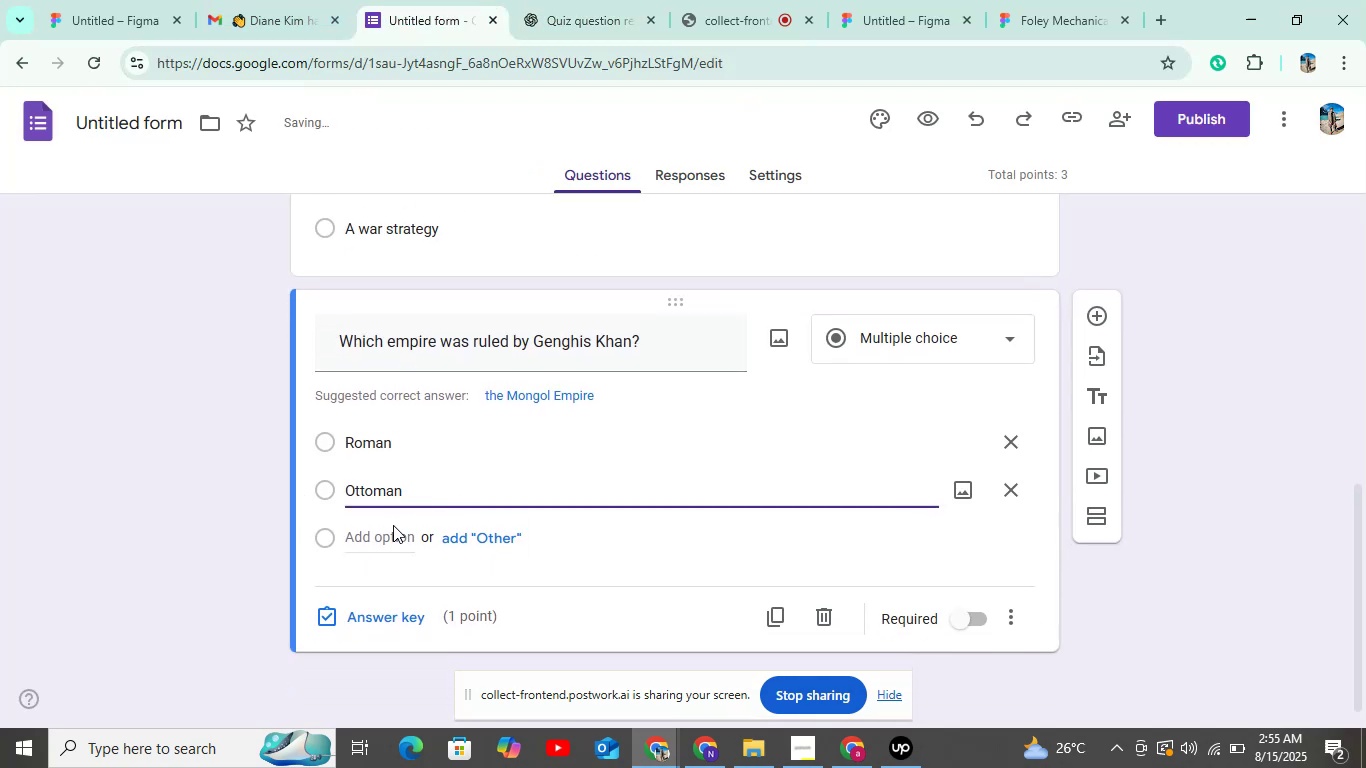 
left_click([390, 529])
 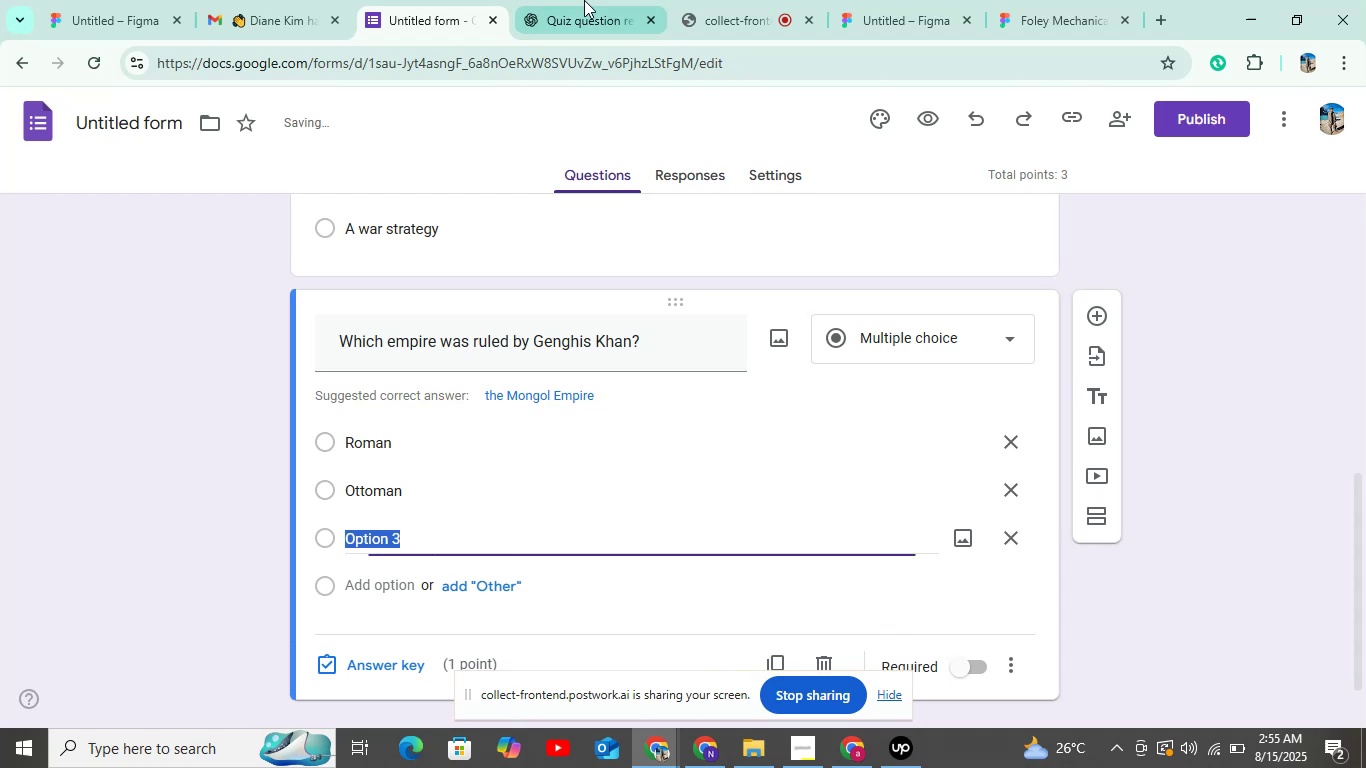 
left_click([584, 0])
 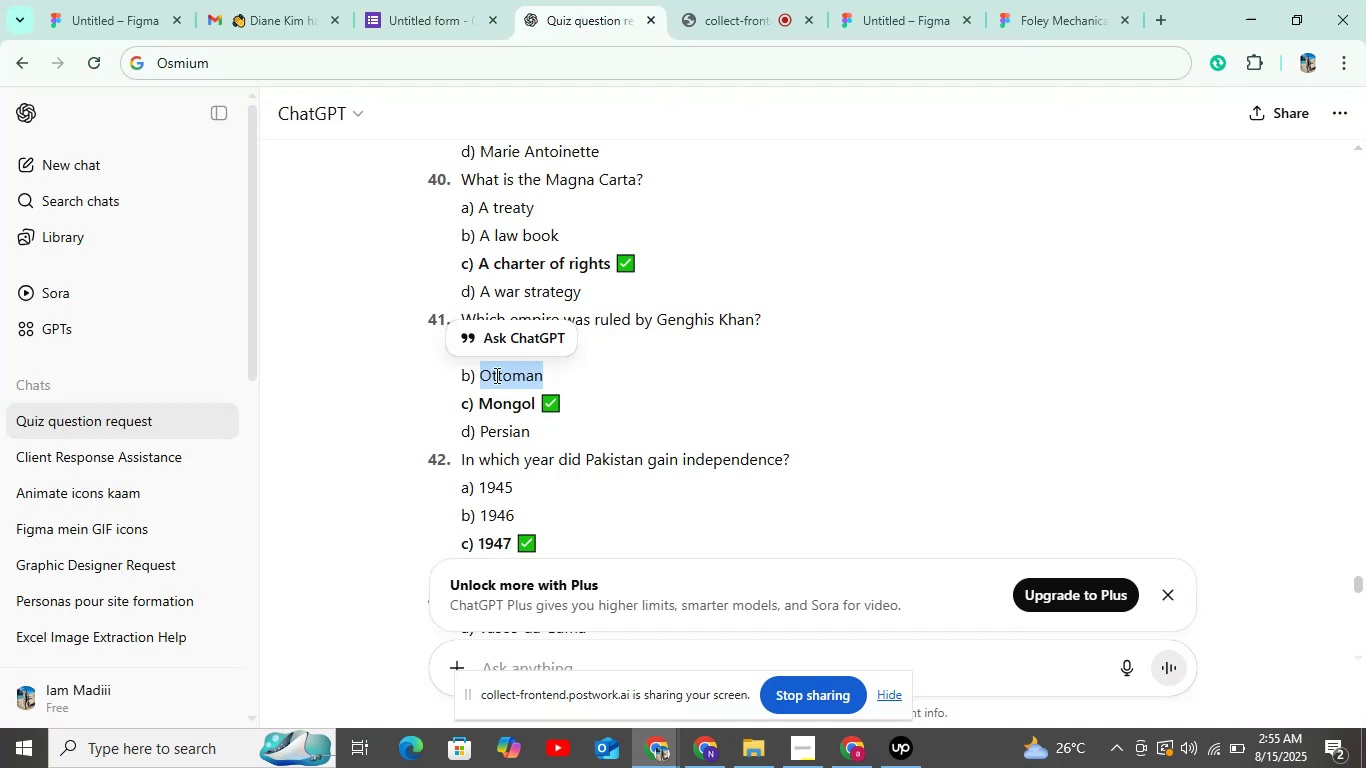 
left_click_drag(start_coordinate=[479, 402], to_coordinate=[536, 401])
 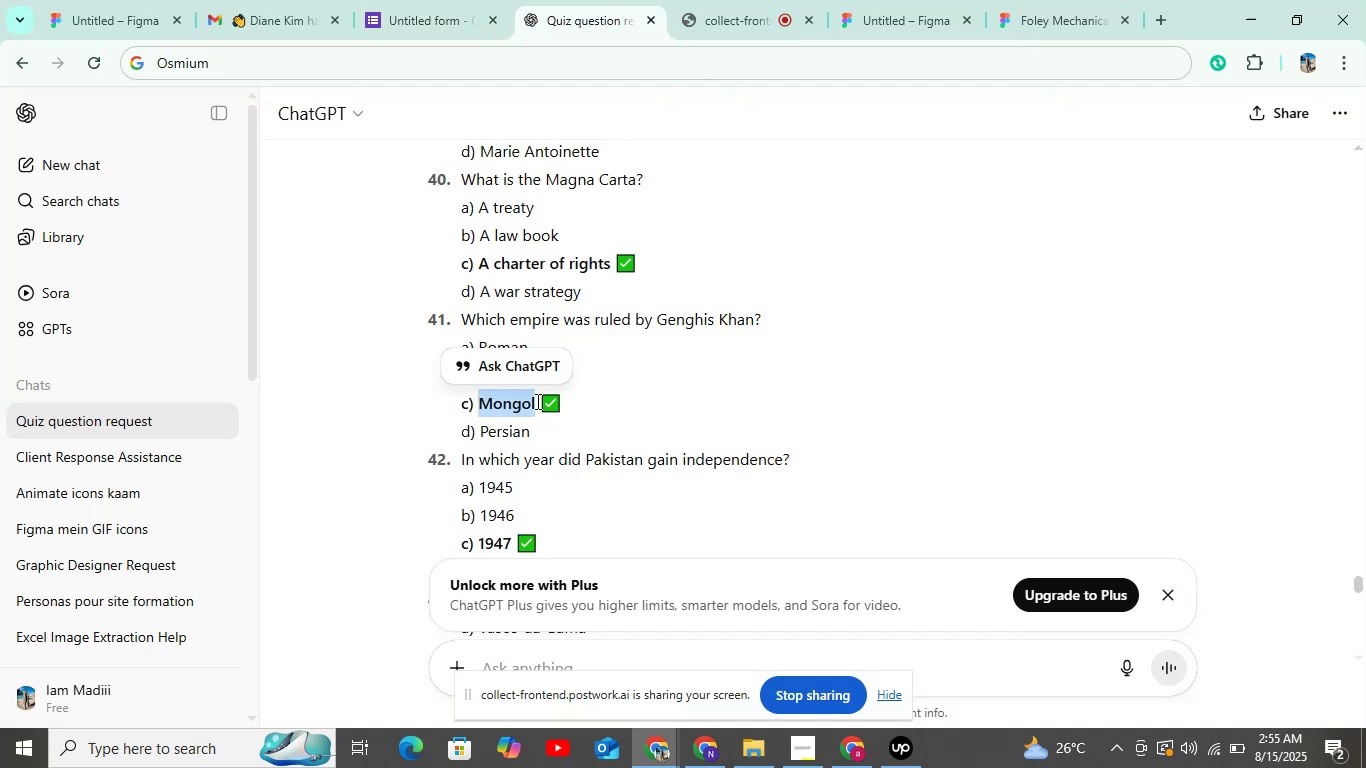 
key(Control+C)
 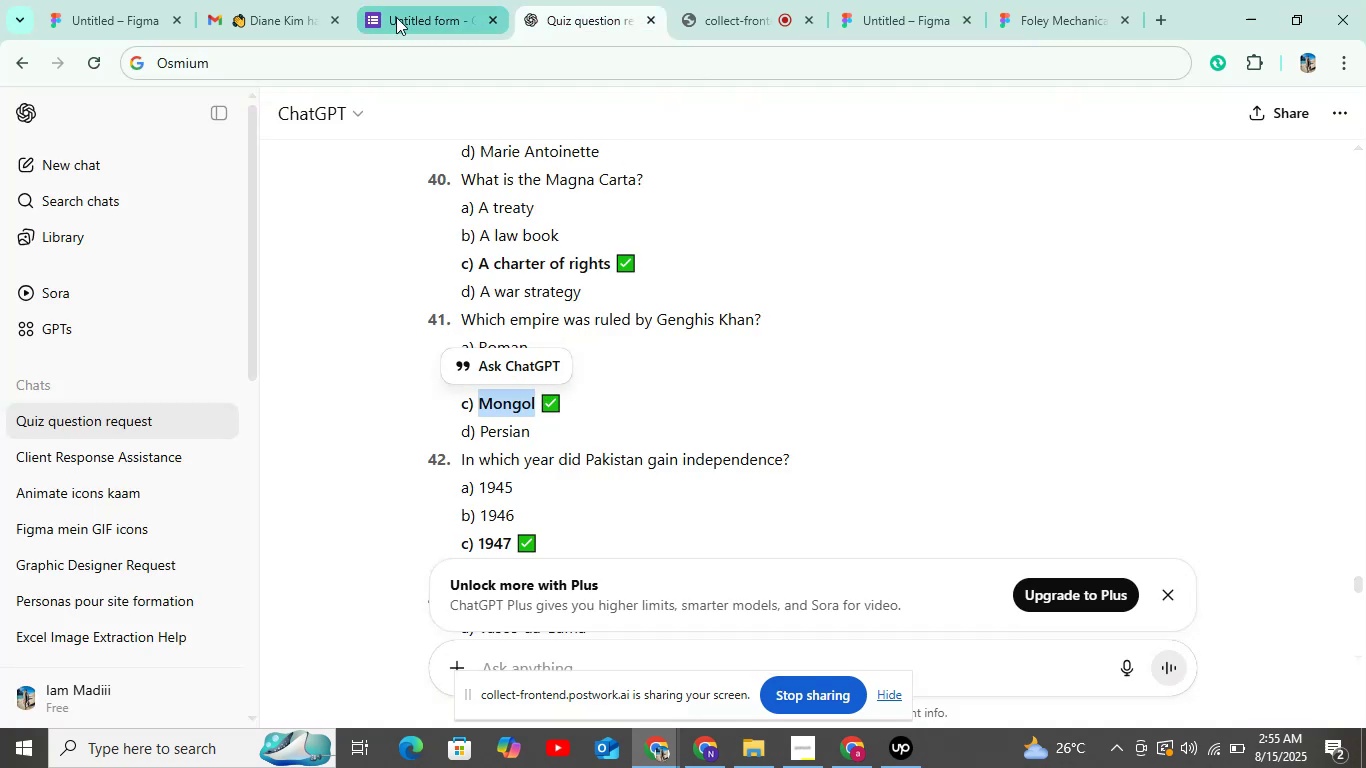 
left_click([402, 17])
 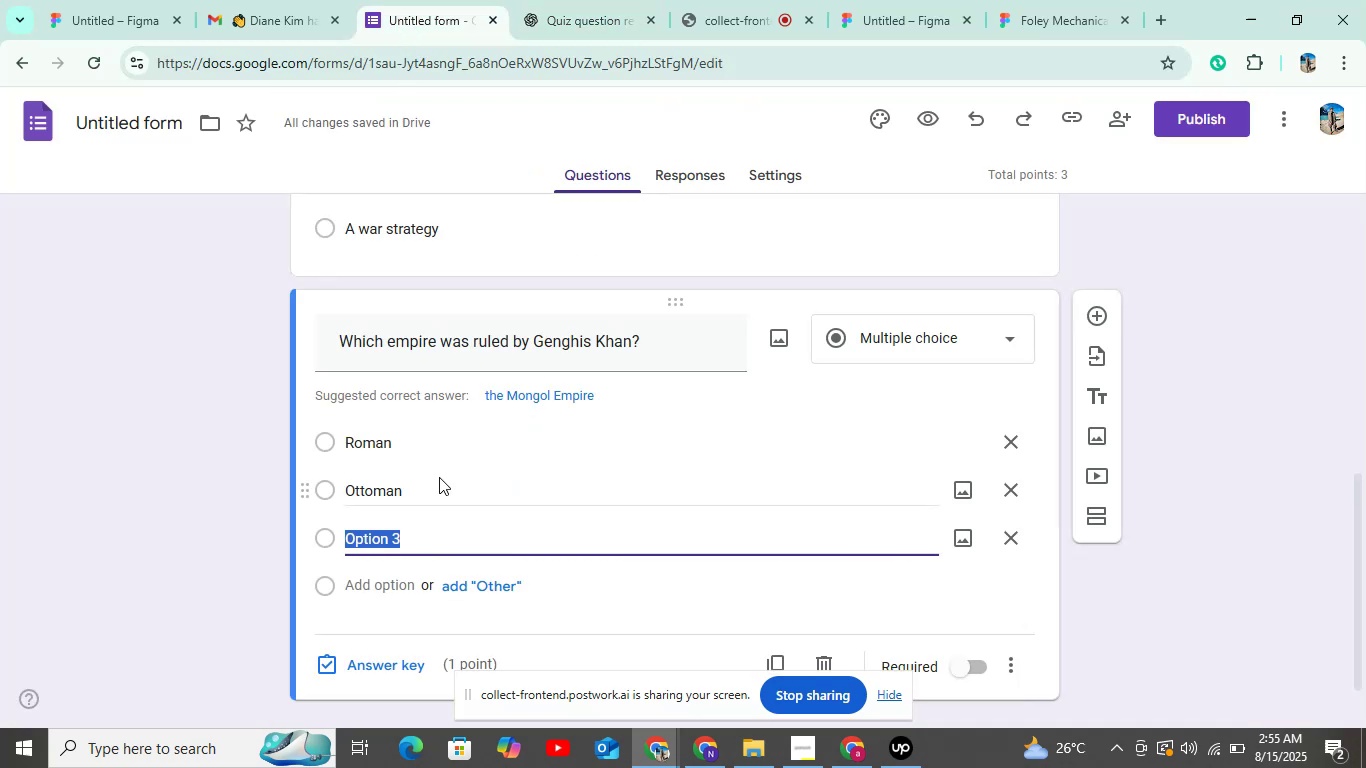 
key(Control+V)
 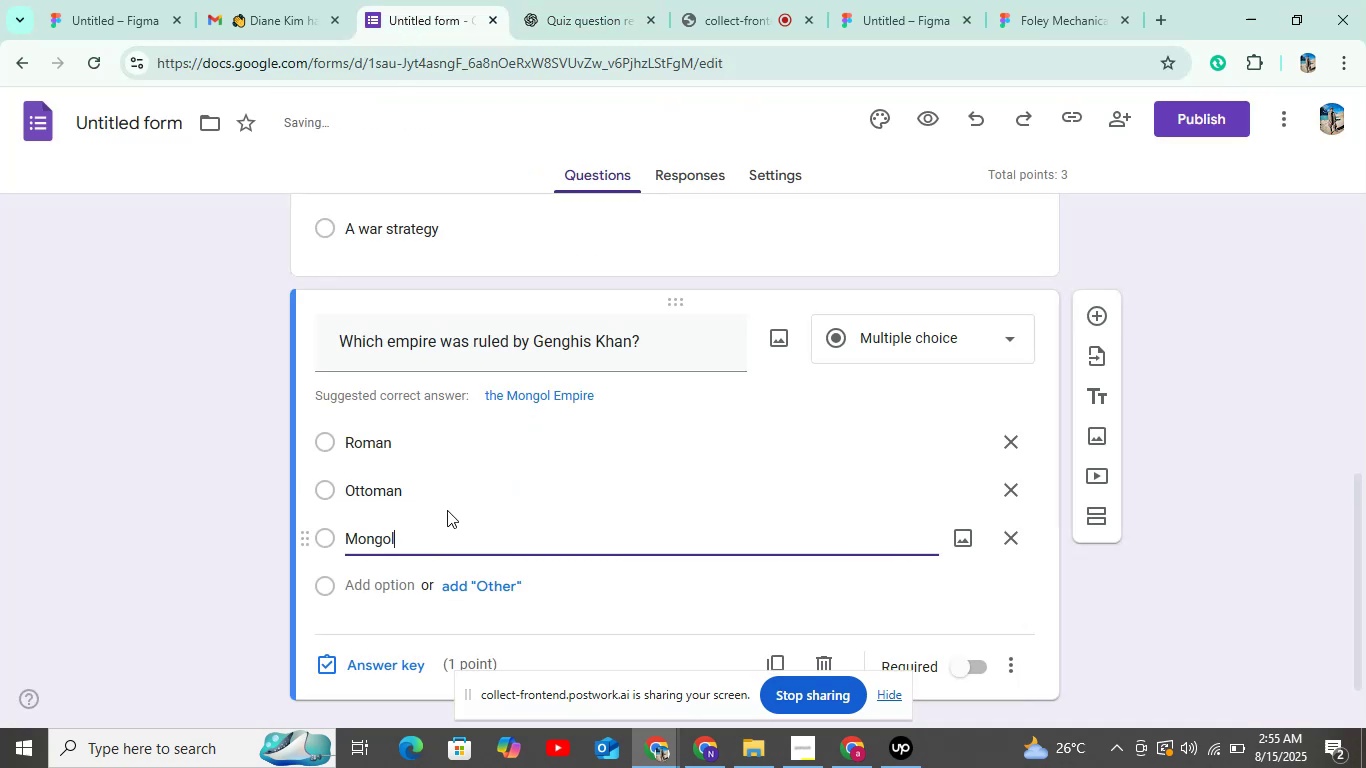 
scroll: coordinate [441, 512], scroll_direction: down, amount: 4.0
 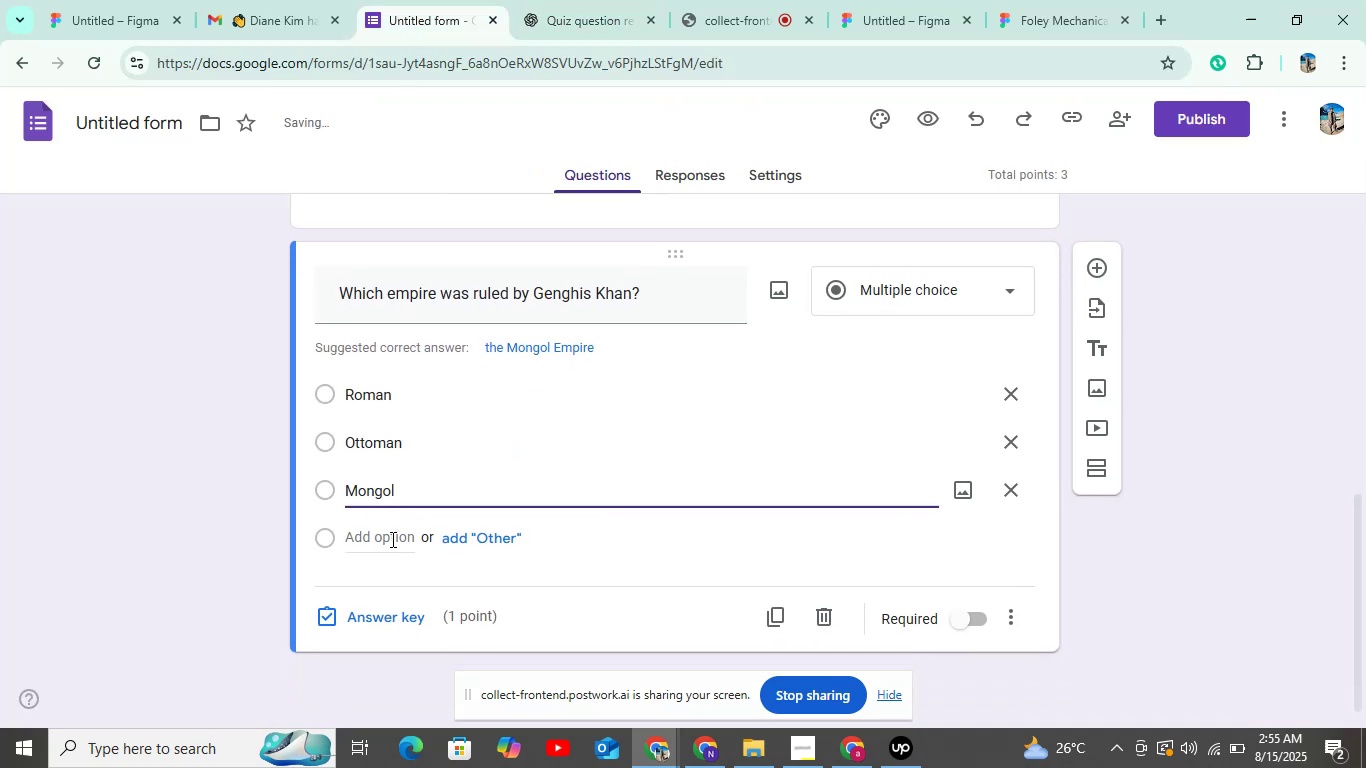 
left_click([391, 534])
 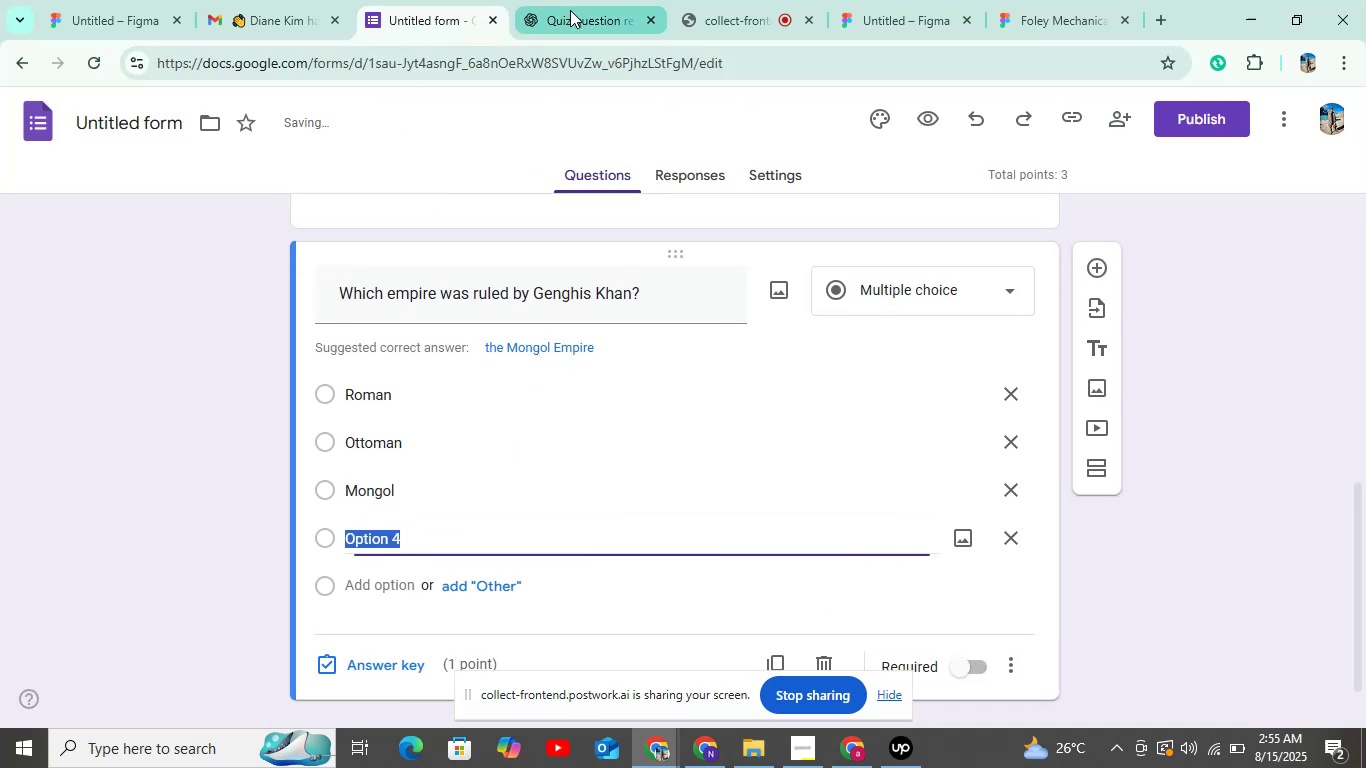 
left_click([570, 6])
 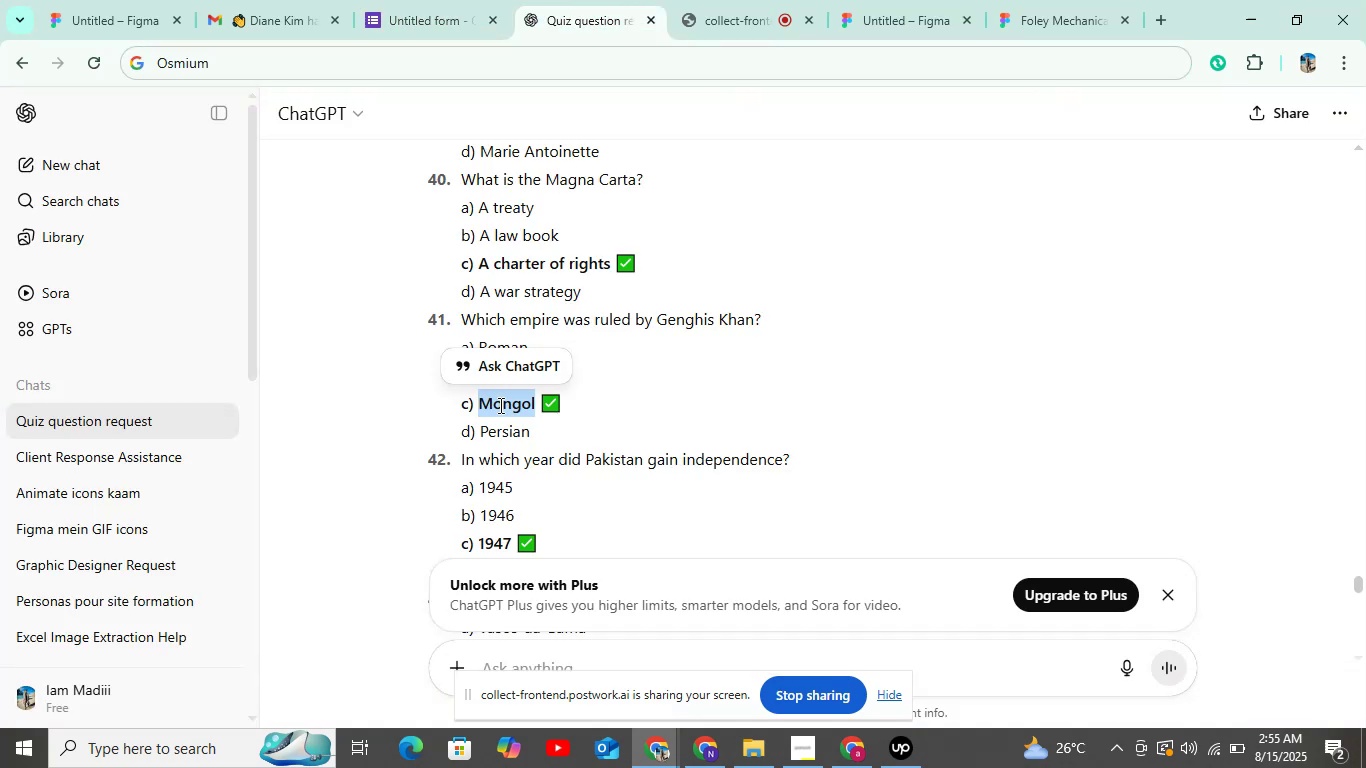 
left_click_drag(start_coordinate=[481, 430], to_coordinate=[589, 431])
 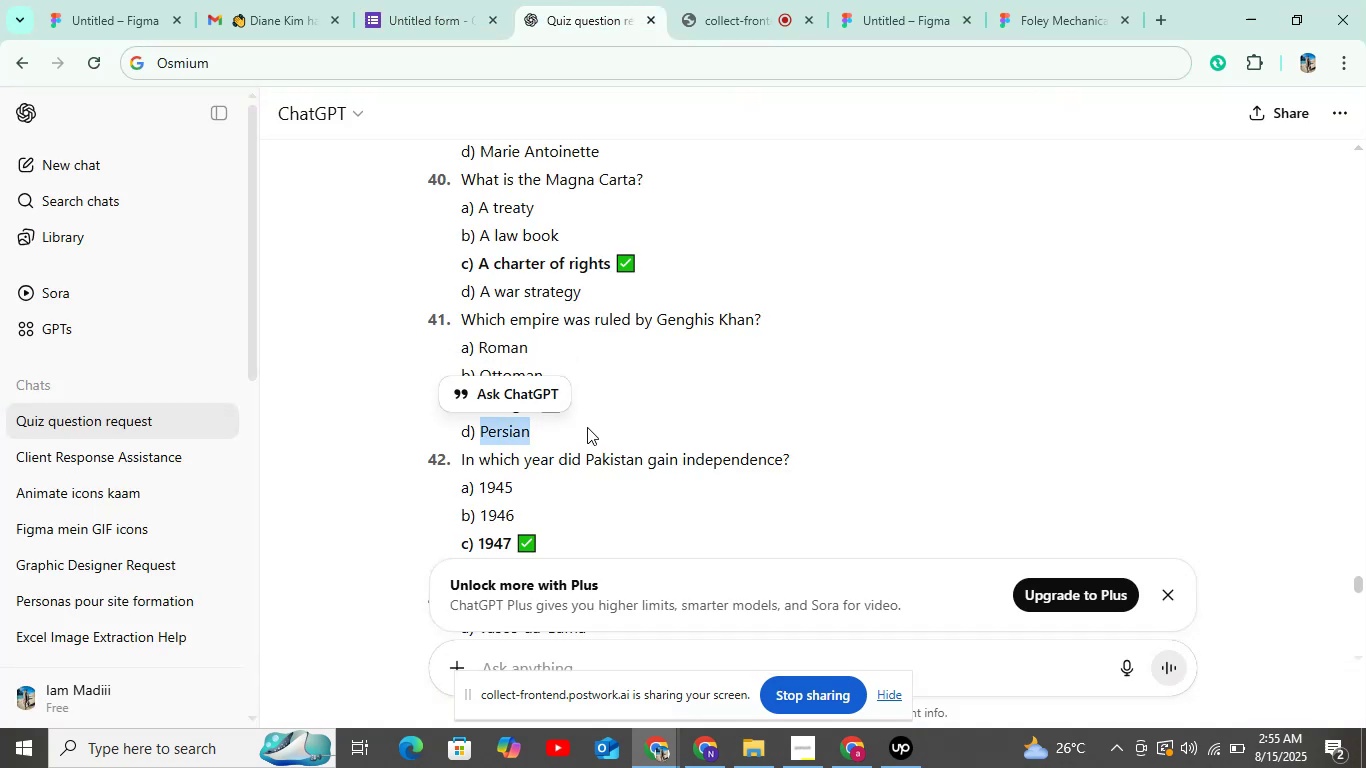 
key(Control+C)
 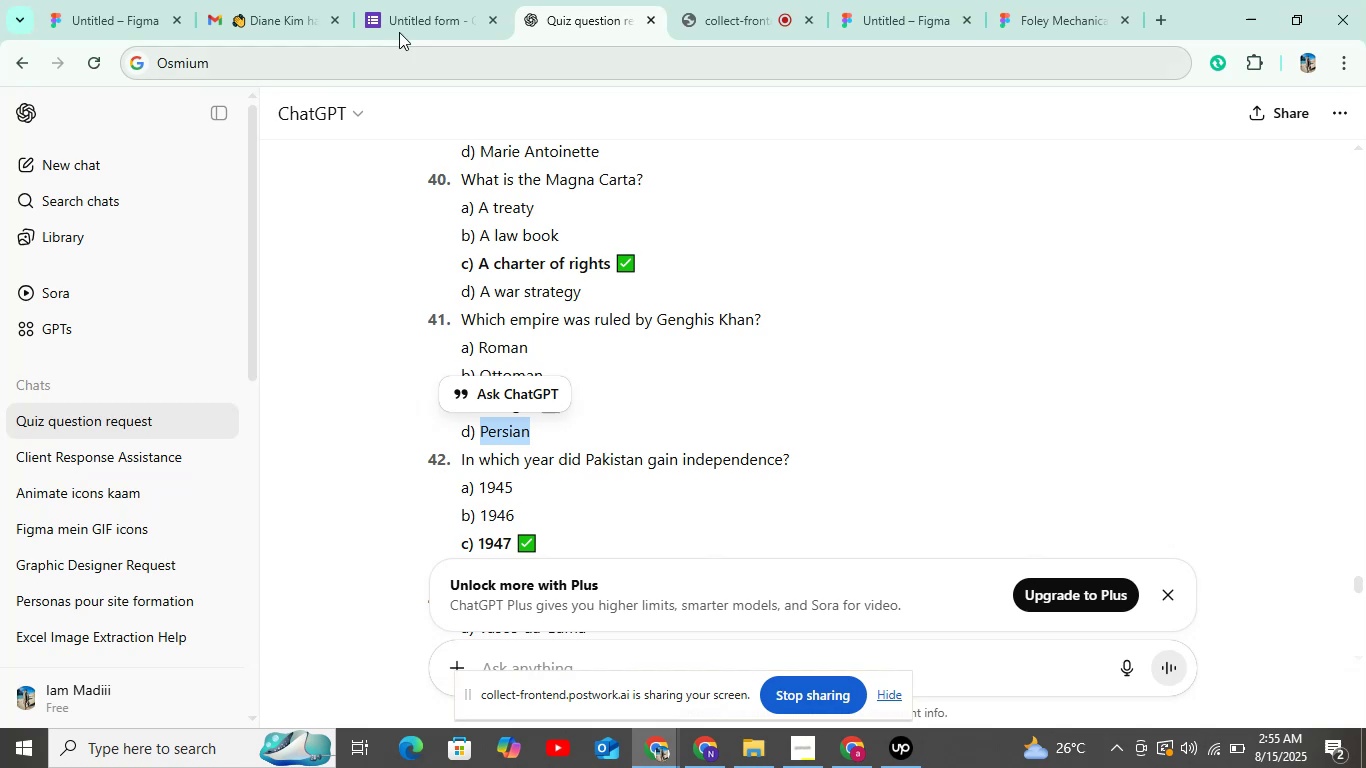 
left_click([402, 7])
 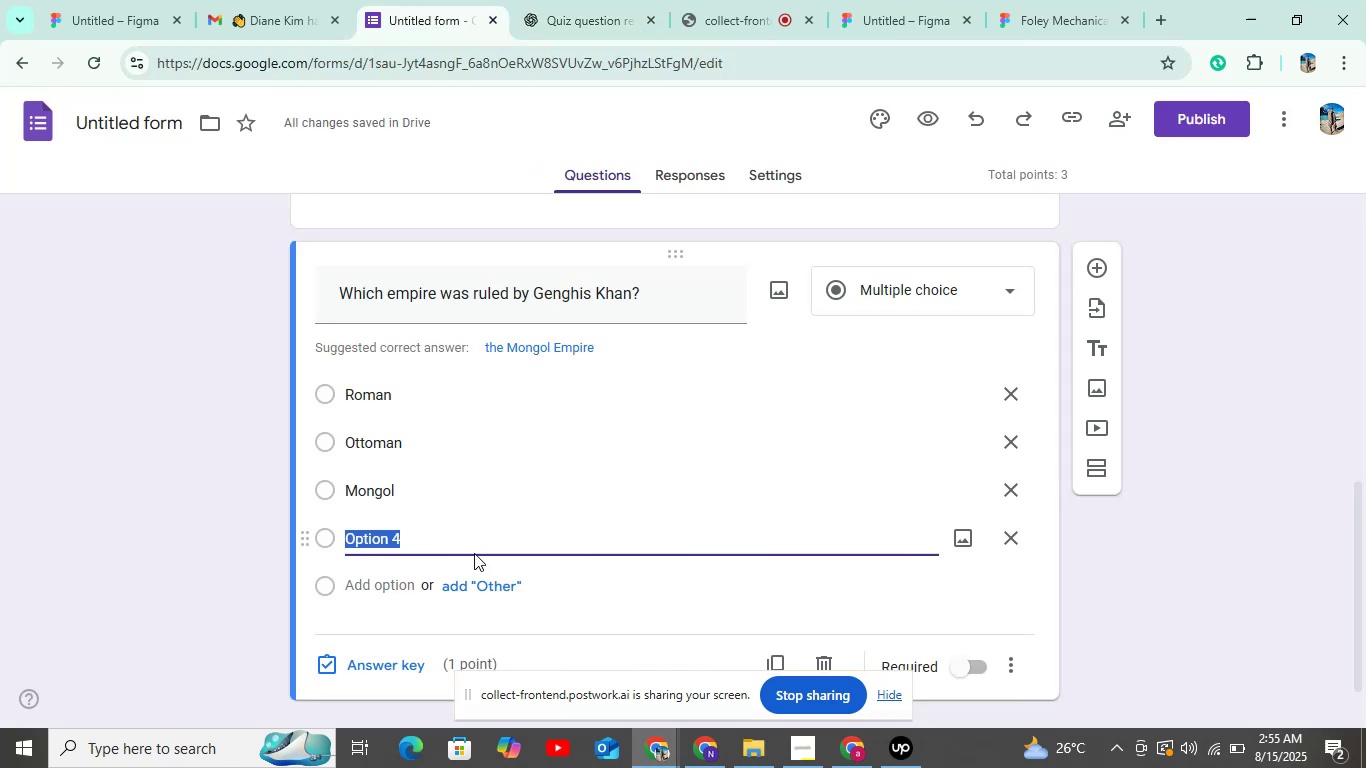 
key(Control+V)
 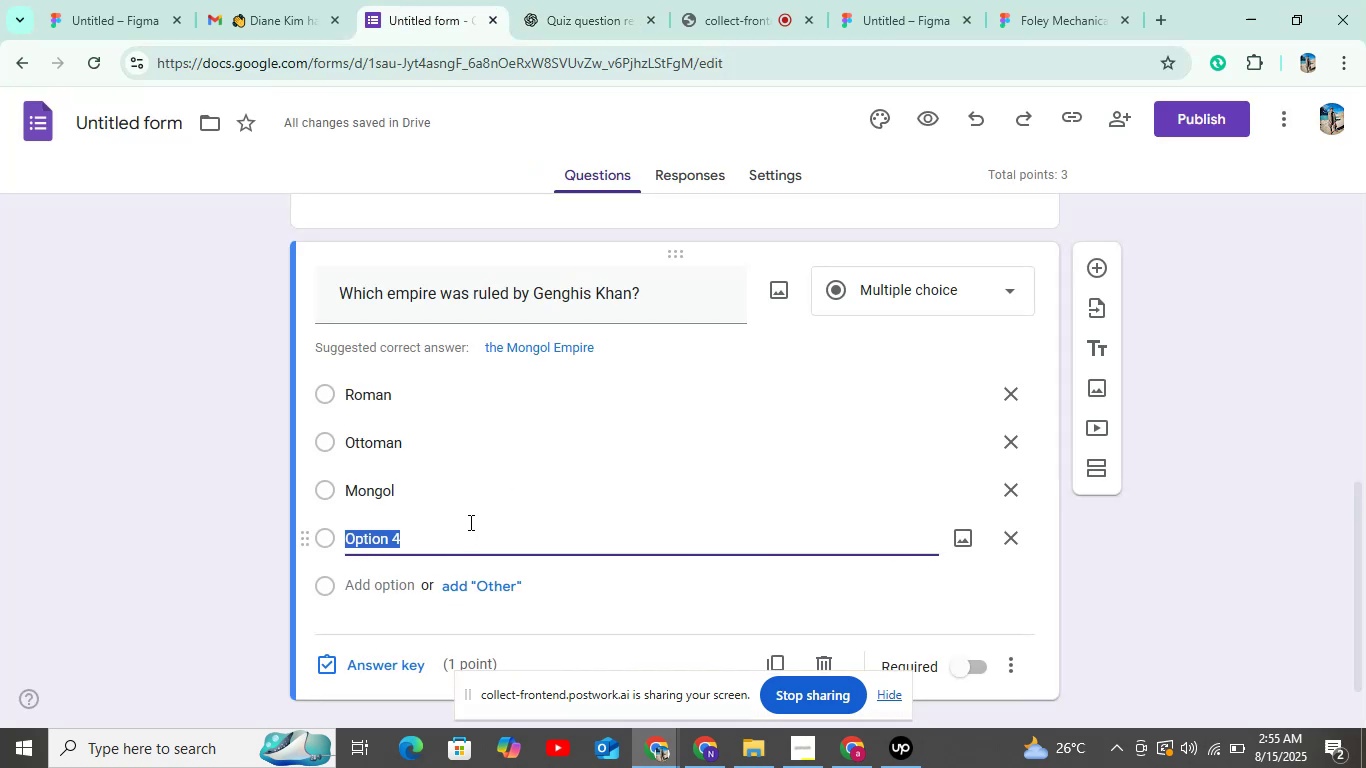 
scroll: coordinate [462, 517], scroll_direction: down, amount: 4.0
 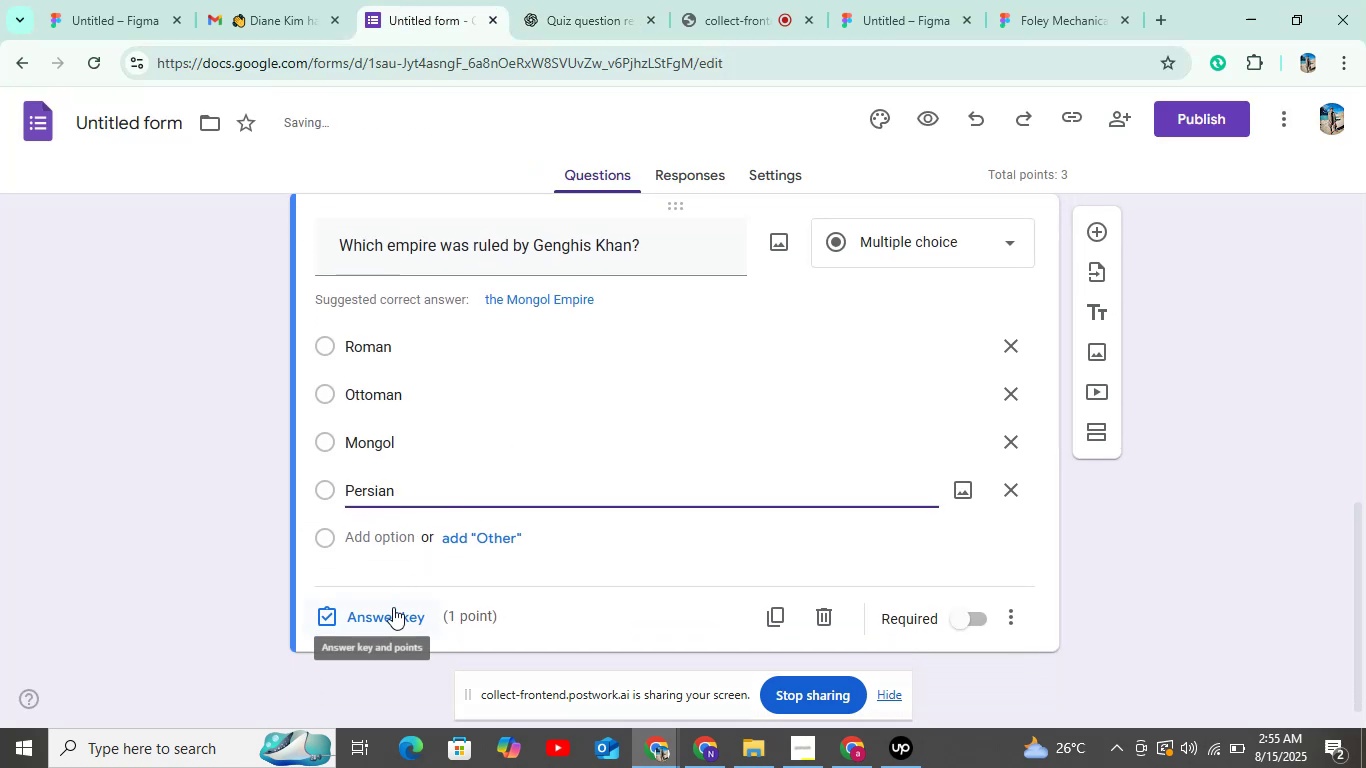 
left_click([612, 11])
 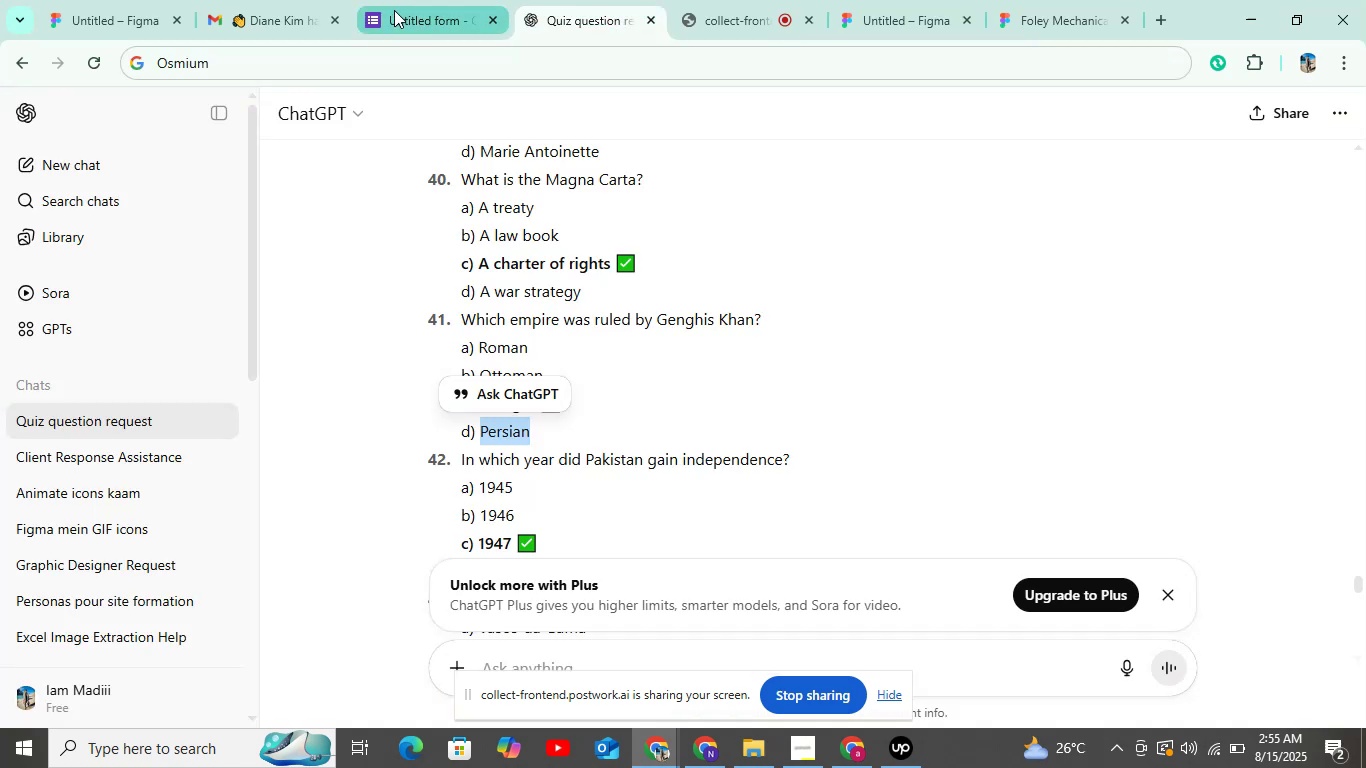 
left_click([397, 10])
 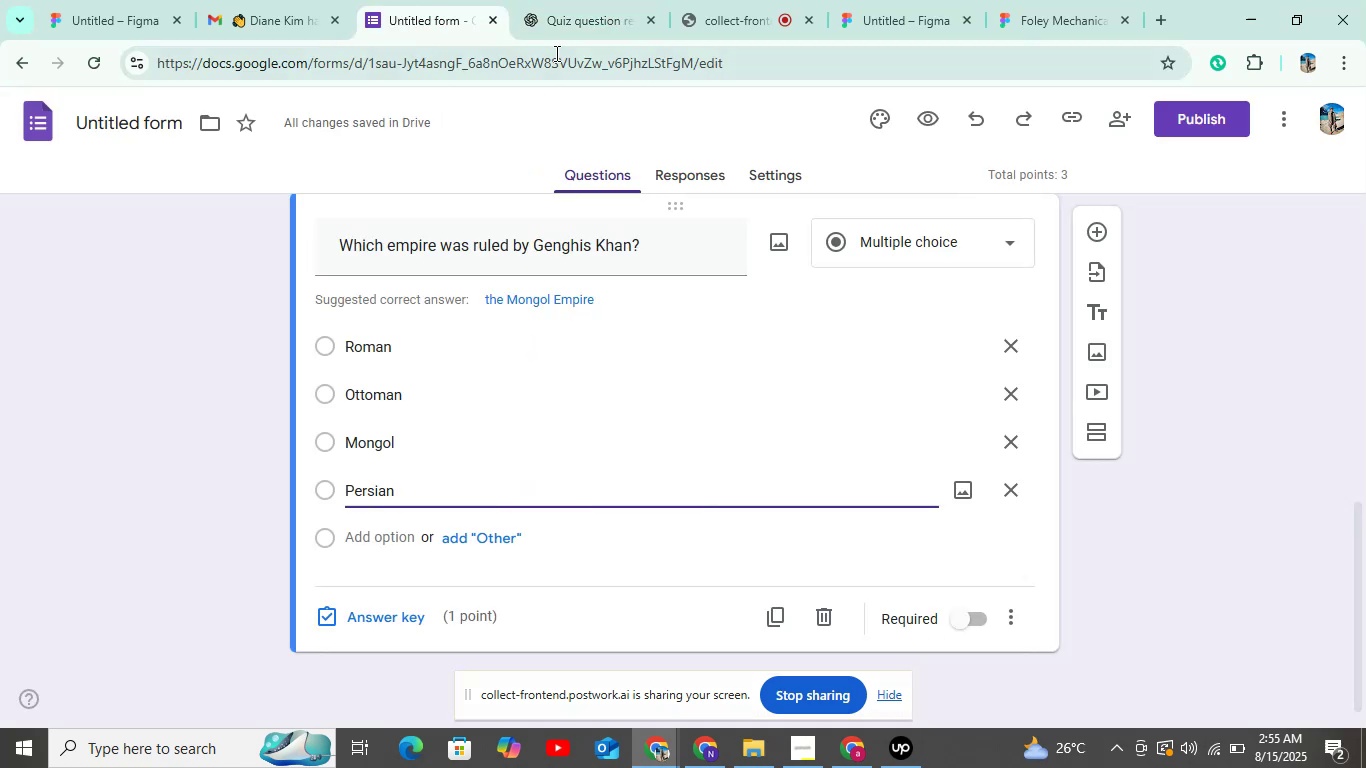 
left_click([561, 8])
 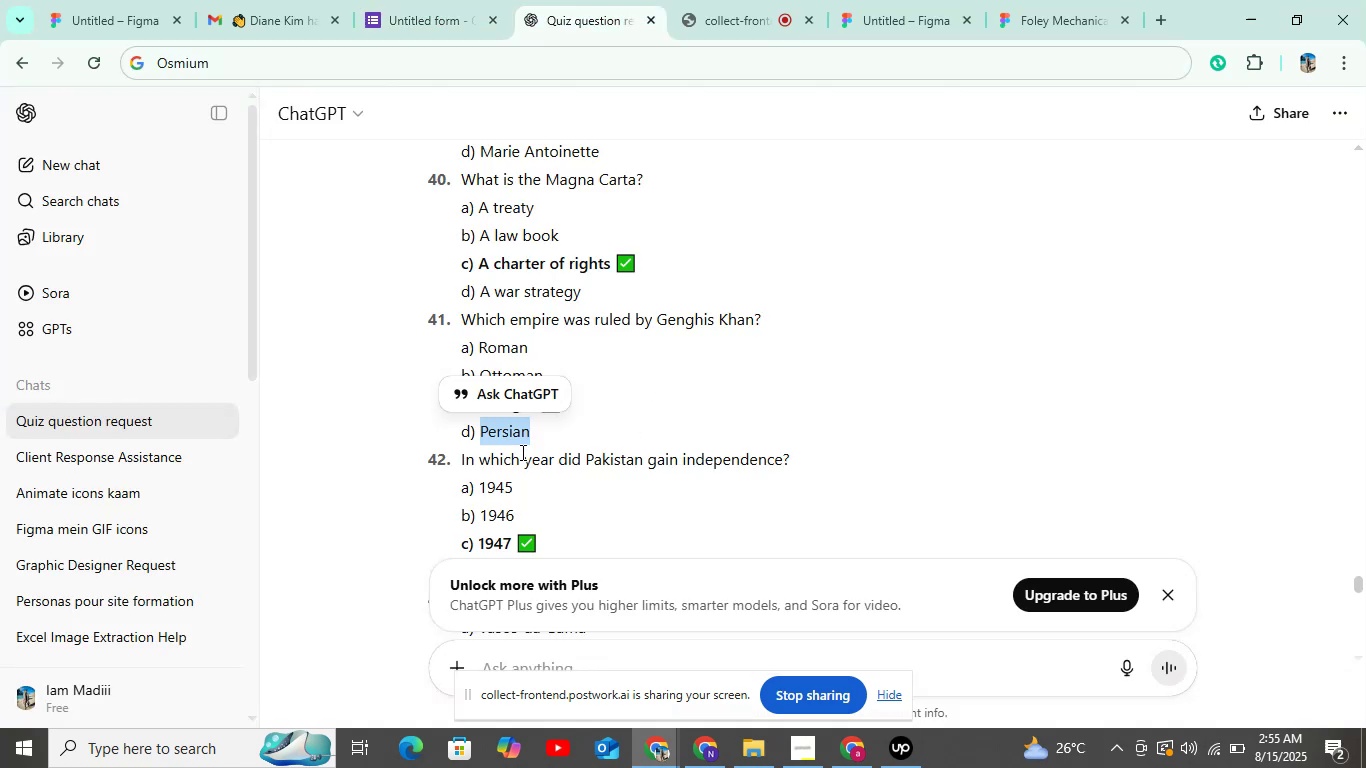 
left_click_drag(start_coordinate=[460, 457], to_coordinate=[830, 455])
 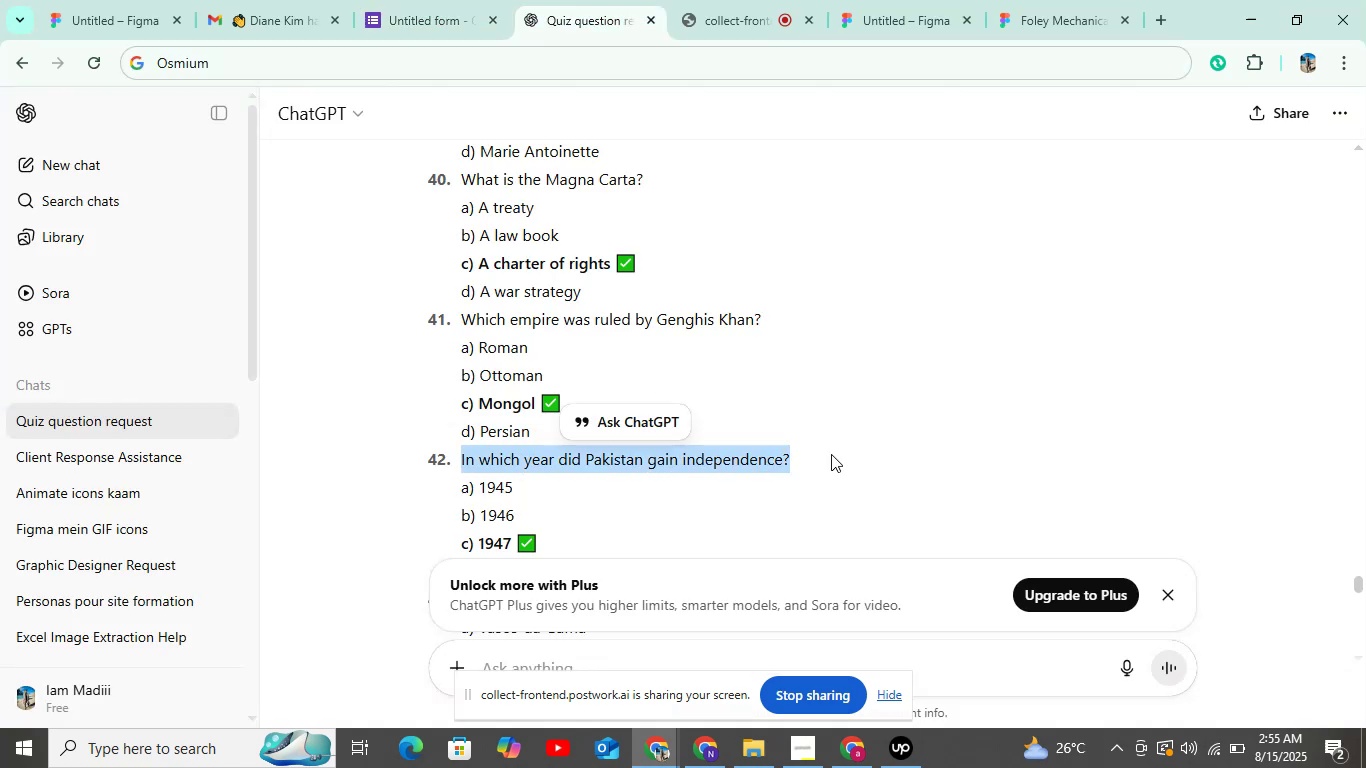 
key(Control+C)
 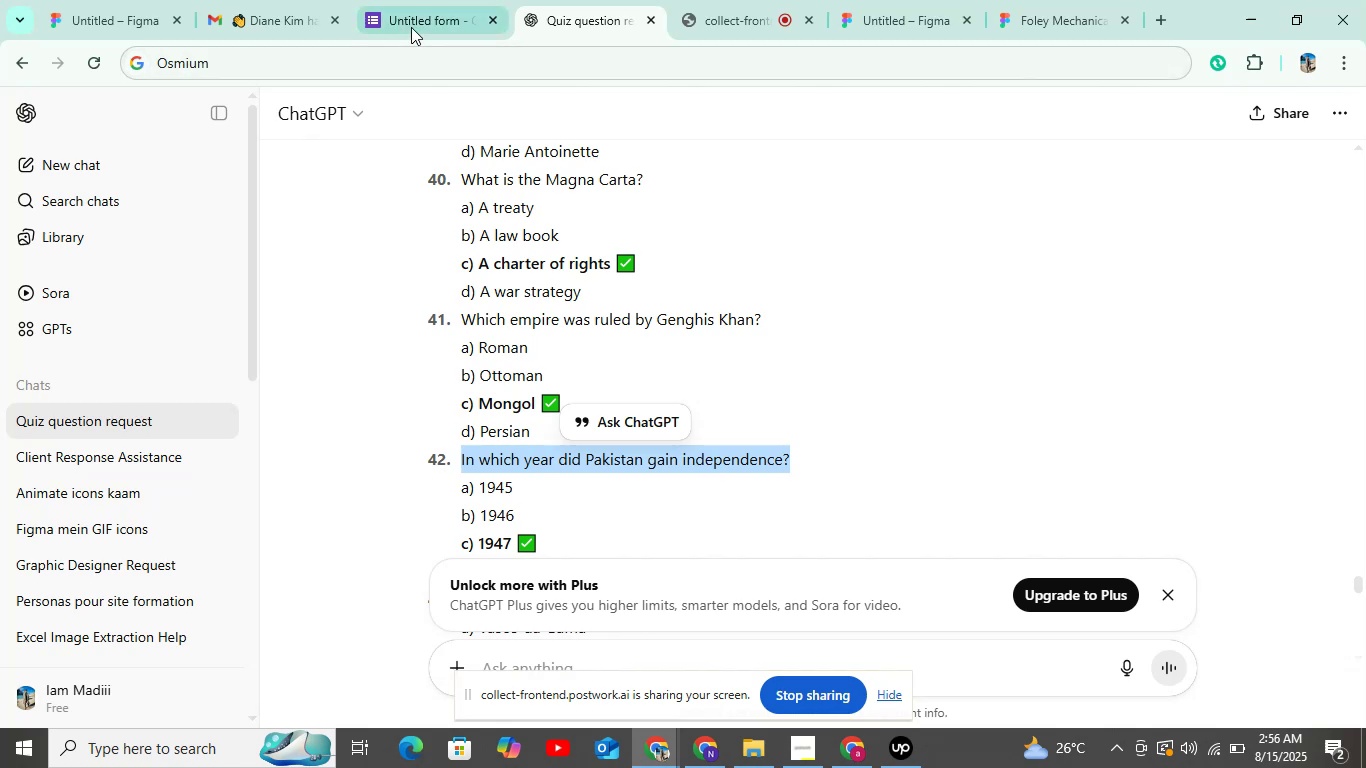 
left_click([414, 18])
 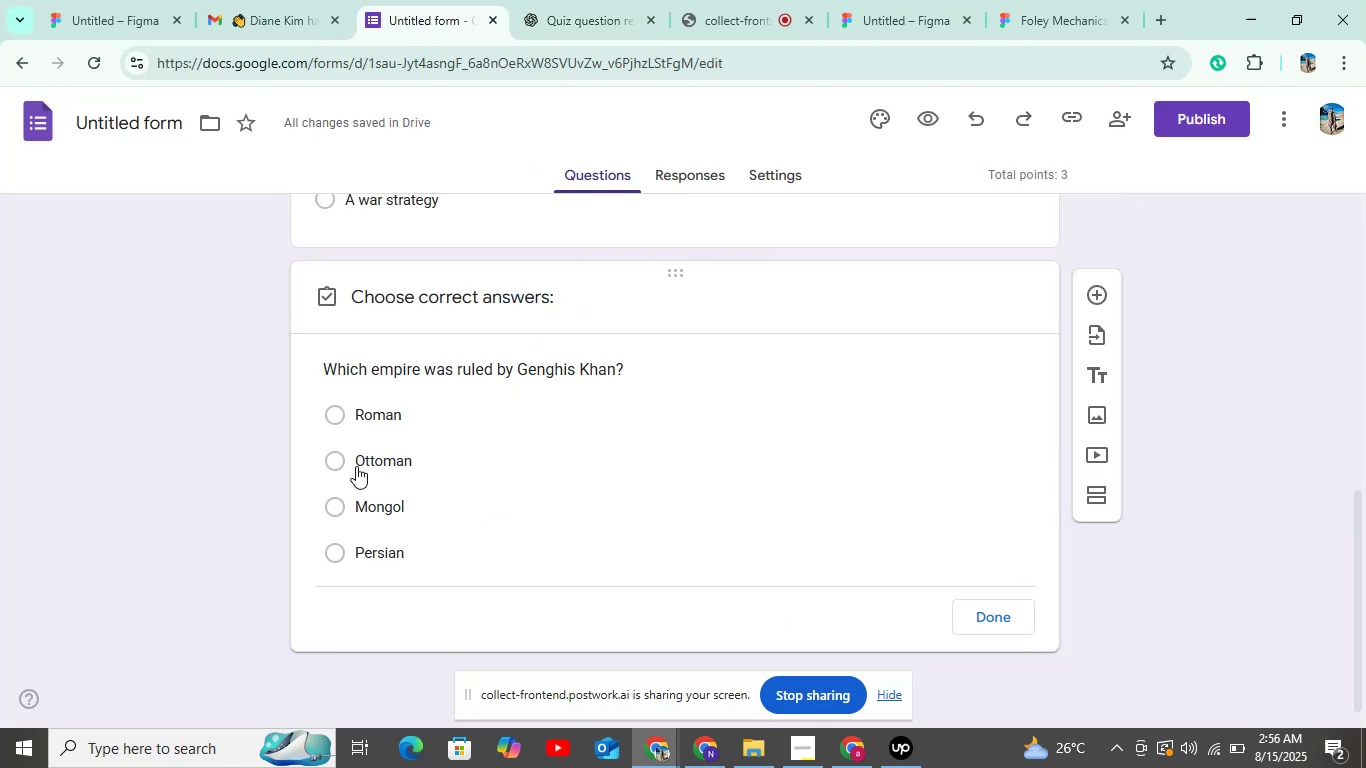 
left_click([387, 517])
 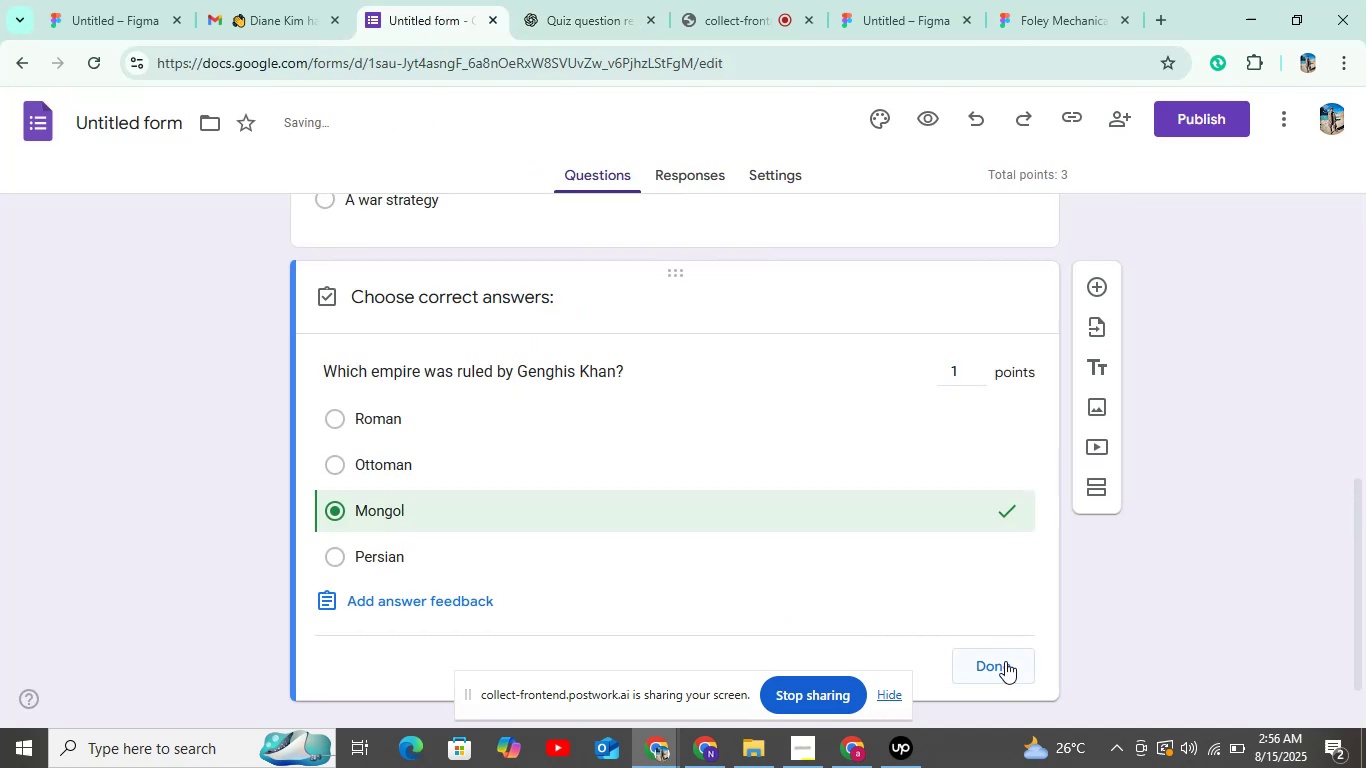 
left_click([1009, 669])
 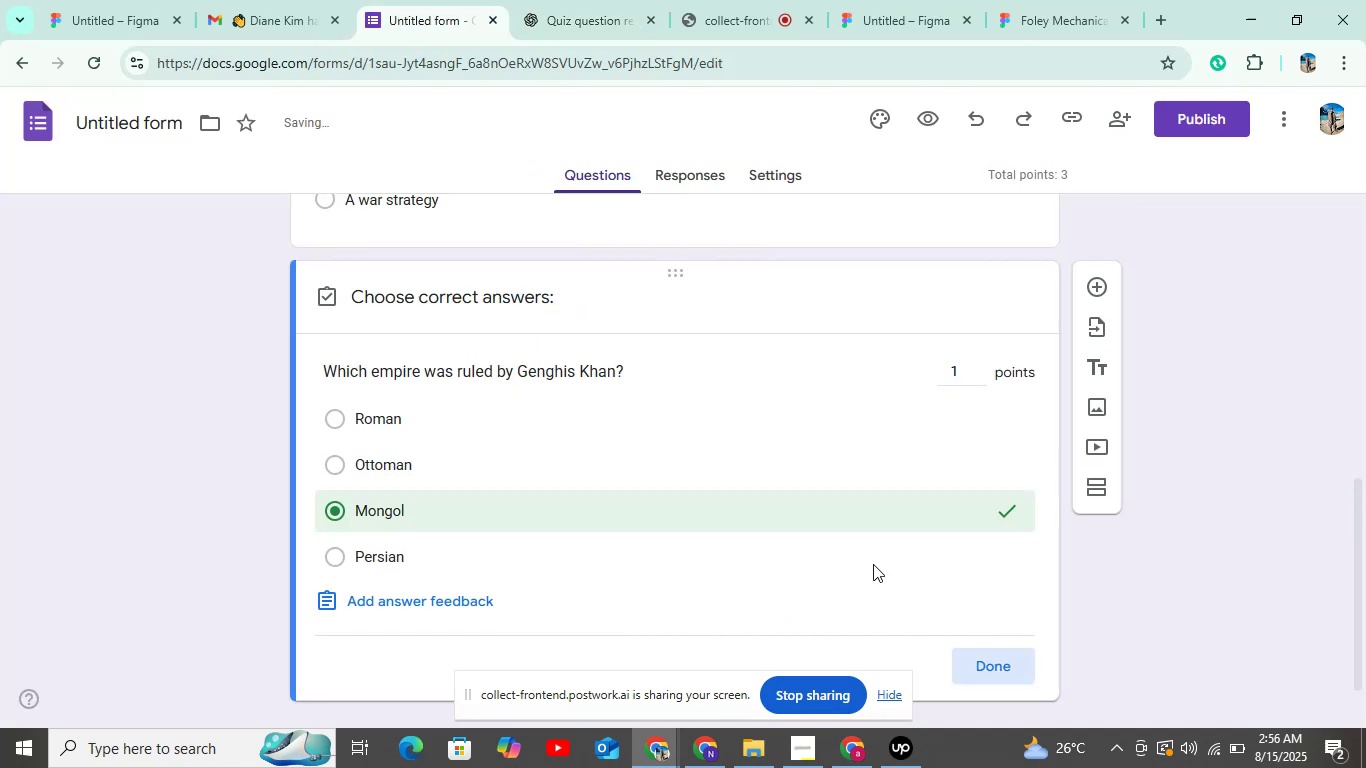 
scroll: coordinate [889, 544], scroll_direction: down, amount: 5.0
 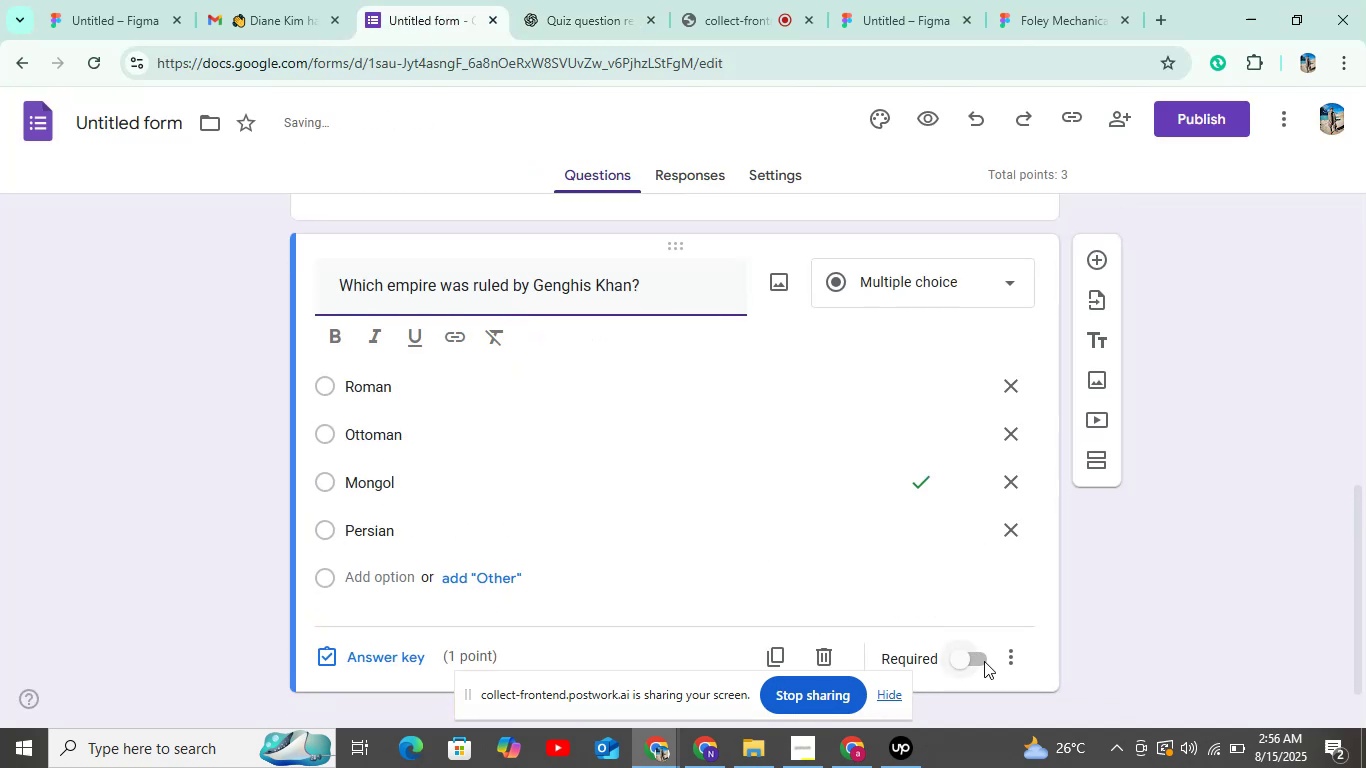 
left_click([984, 661])
 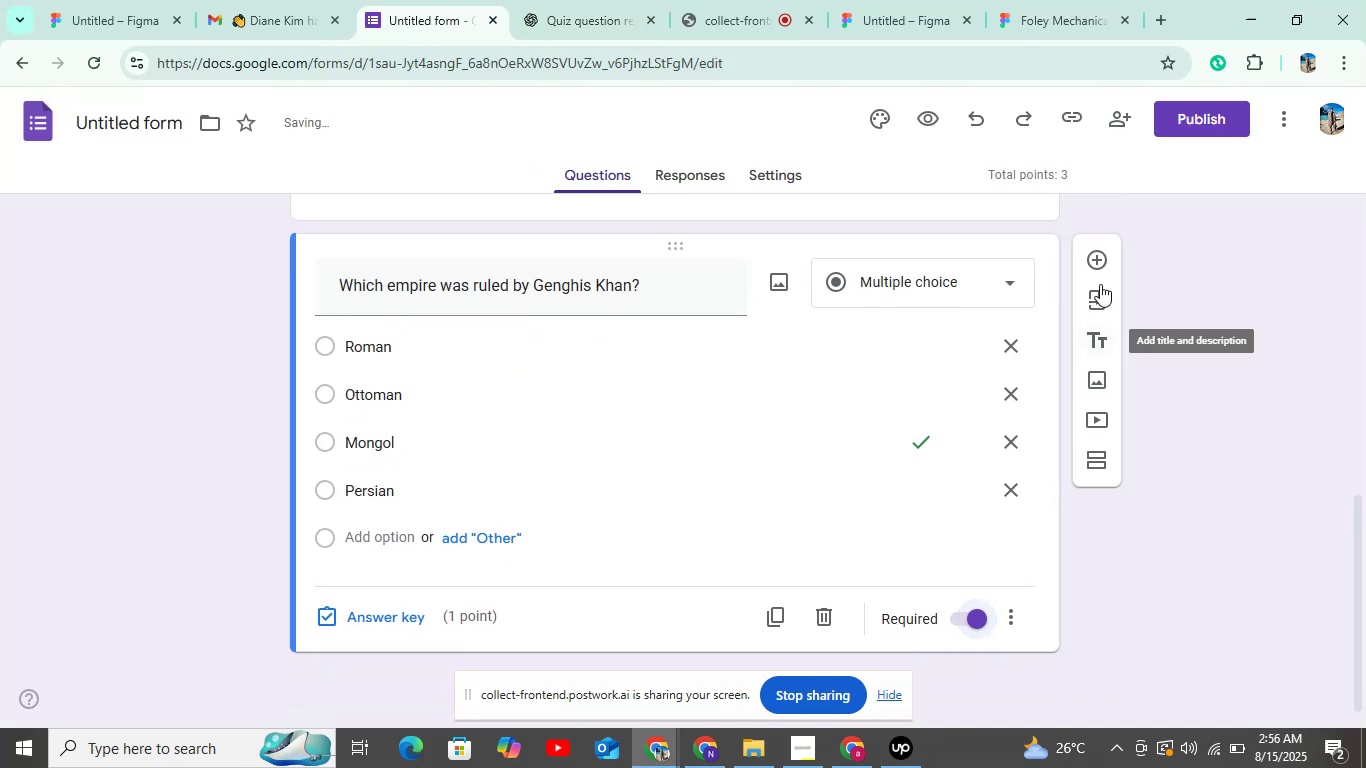 
left_click([1106, 256])
 